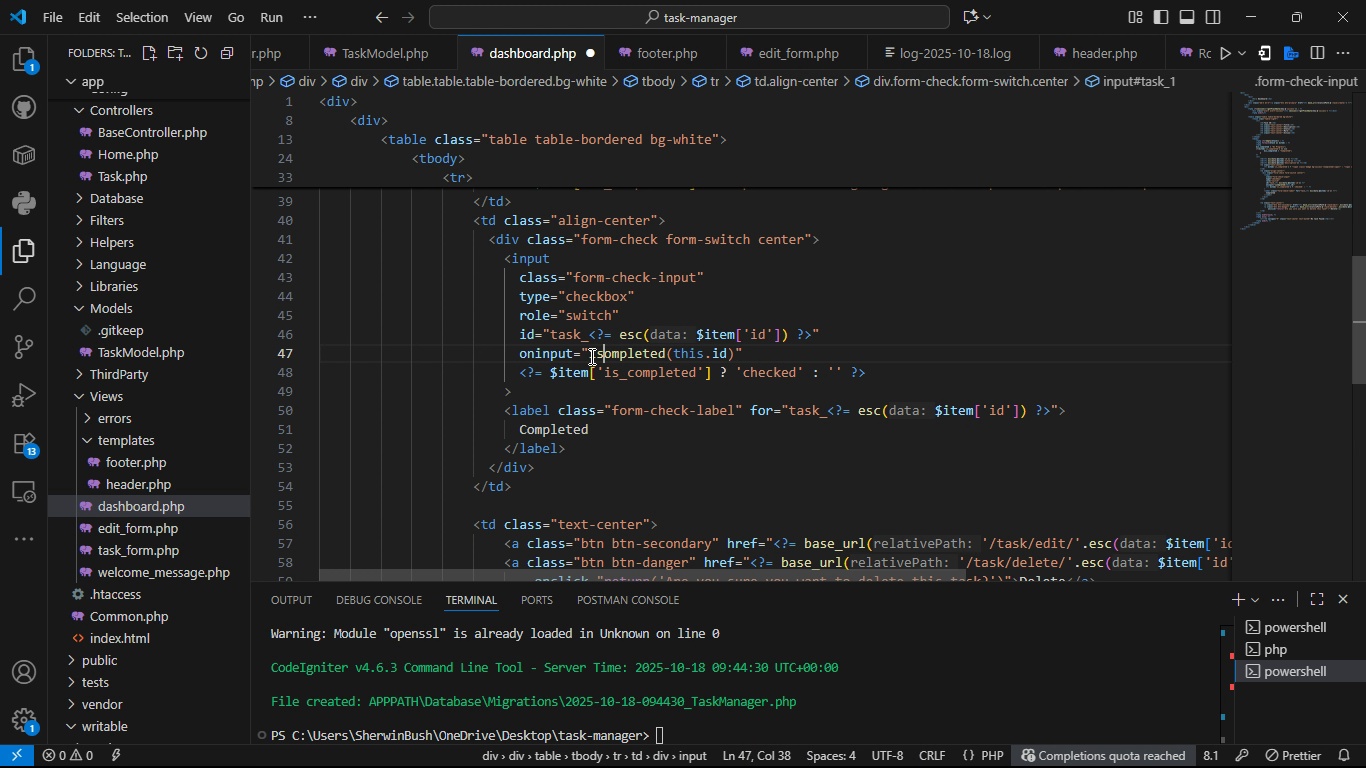 
key(Shift+Backspace)
 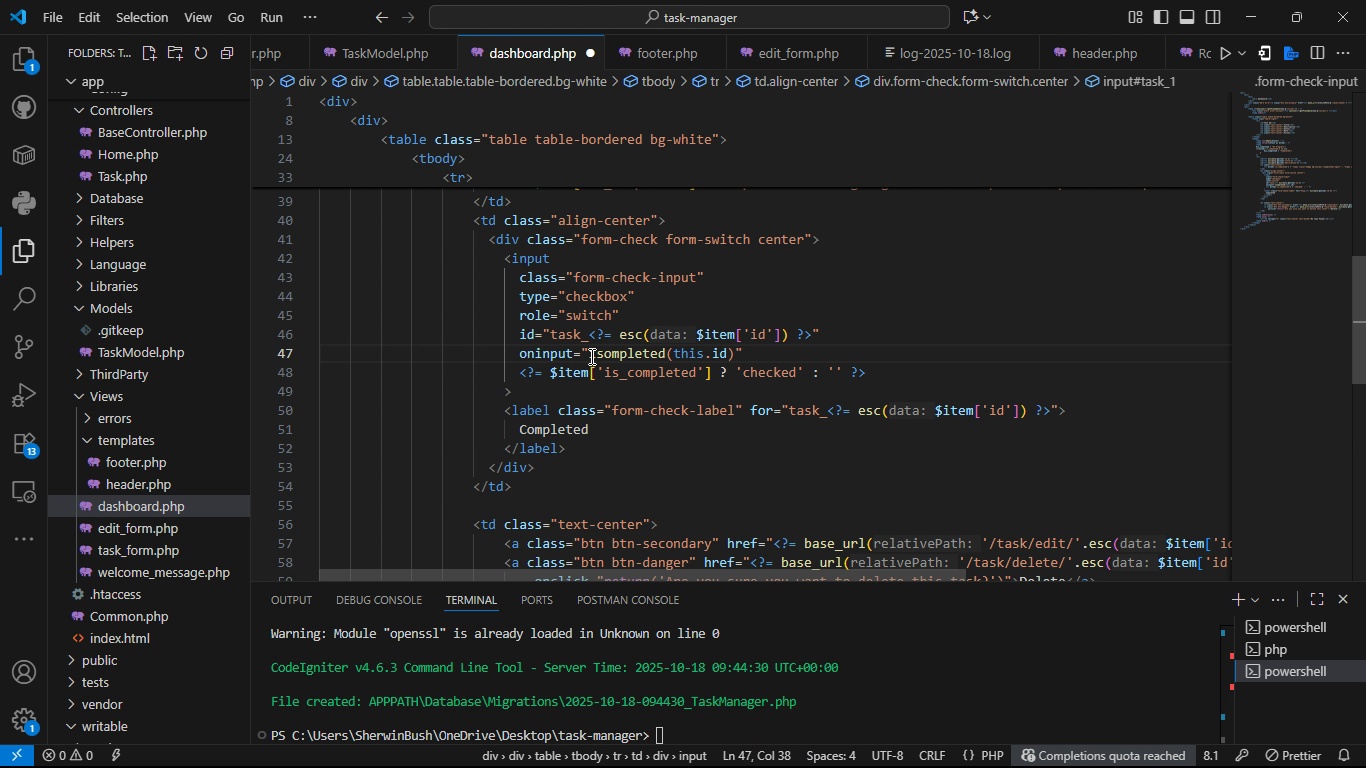 
key(Shift+C)
 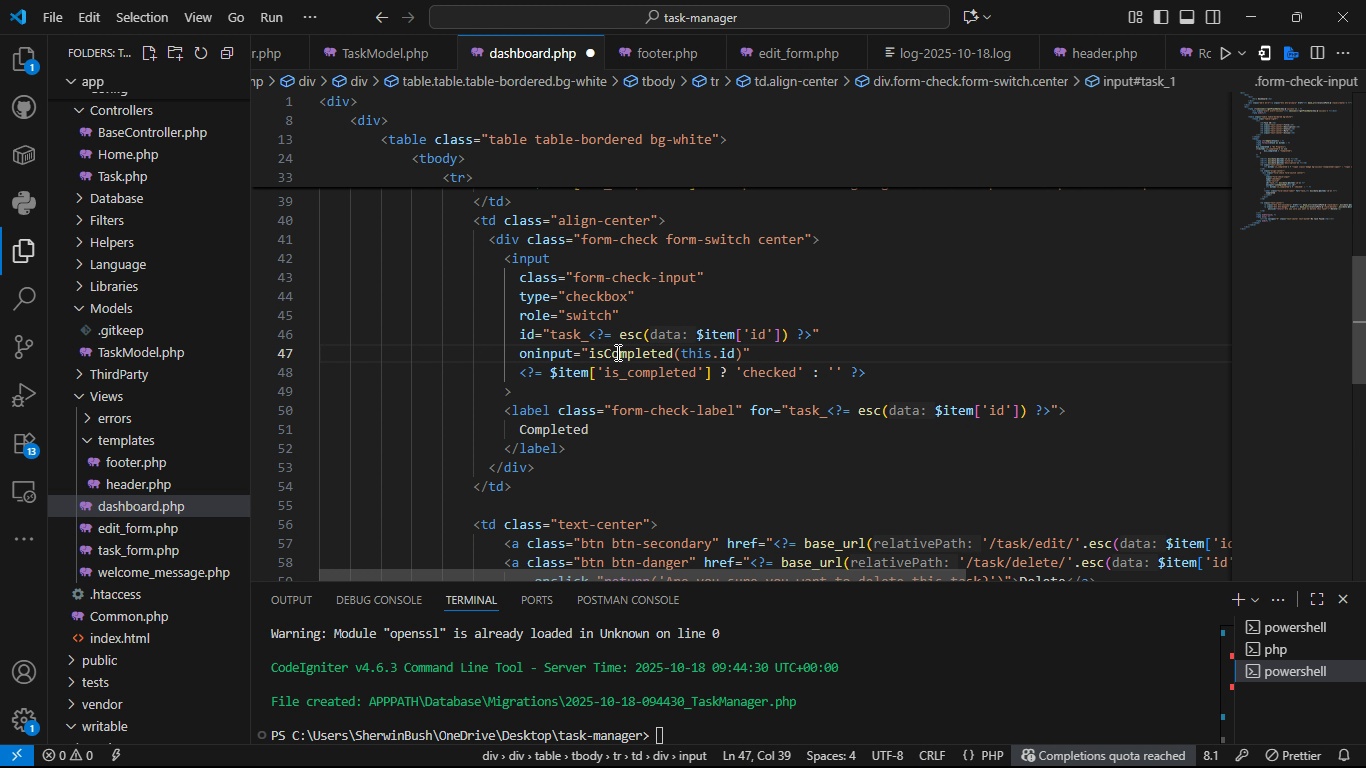 
double_click([616, 352])
 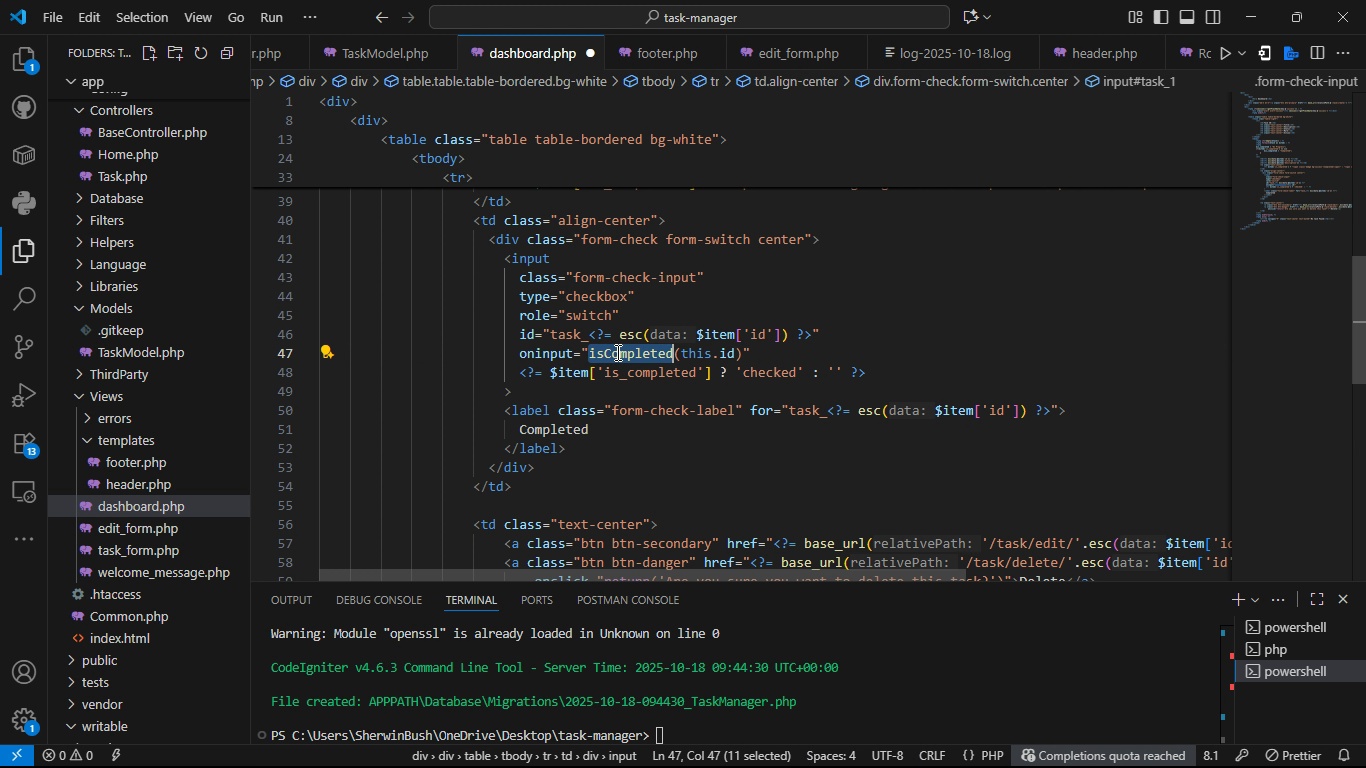 
key(Control+C)
 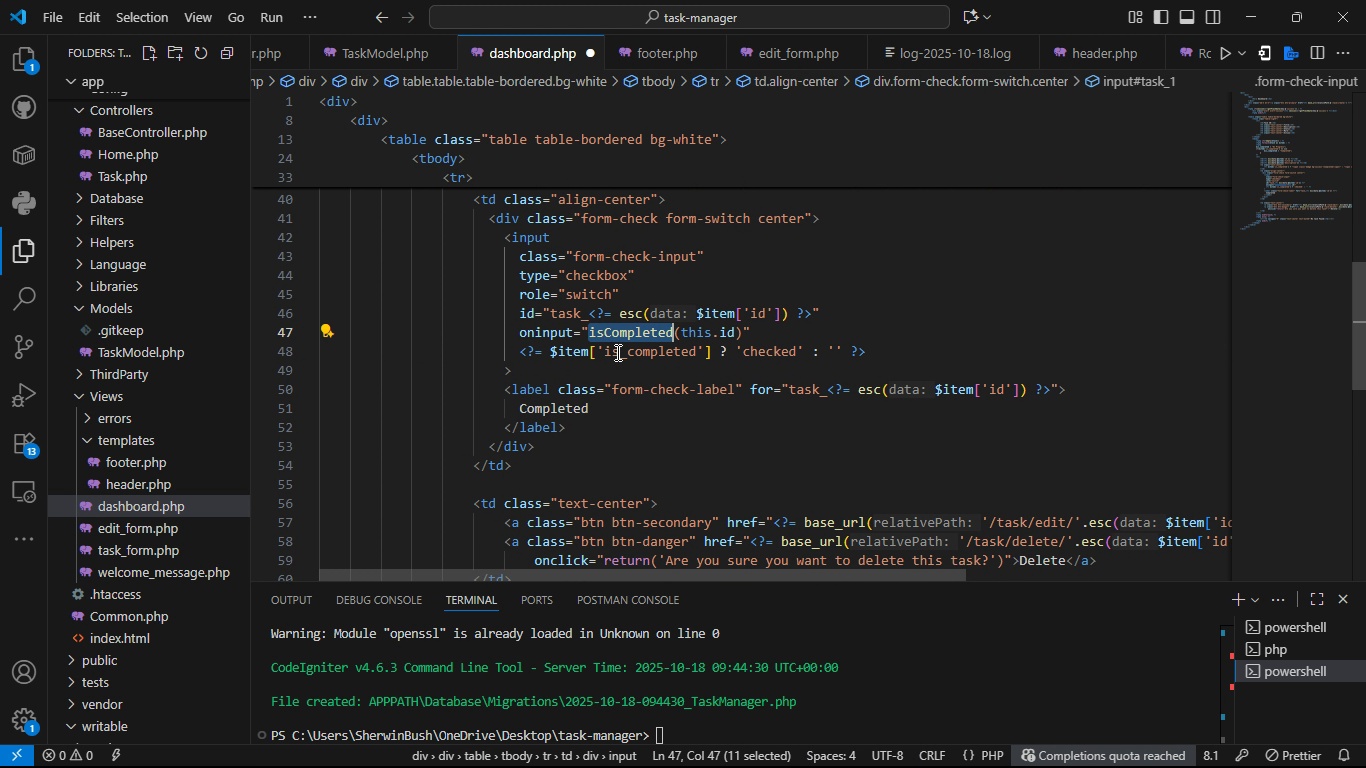 
key(Control+S)
 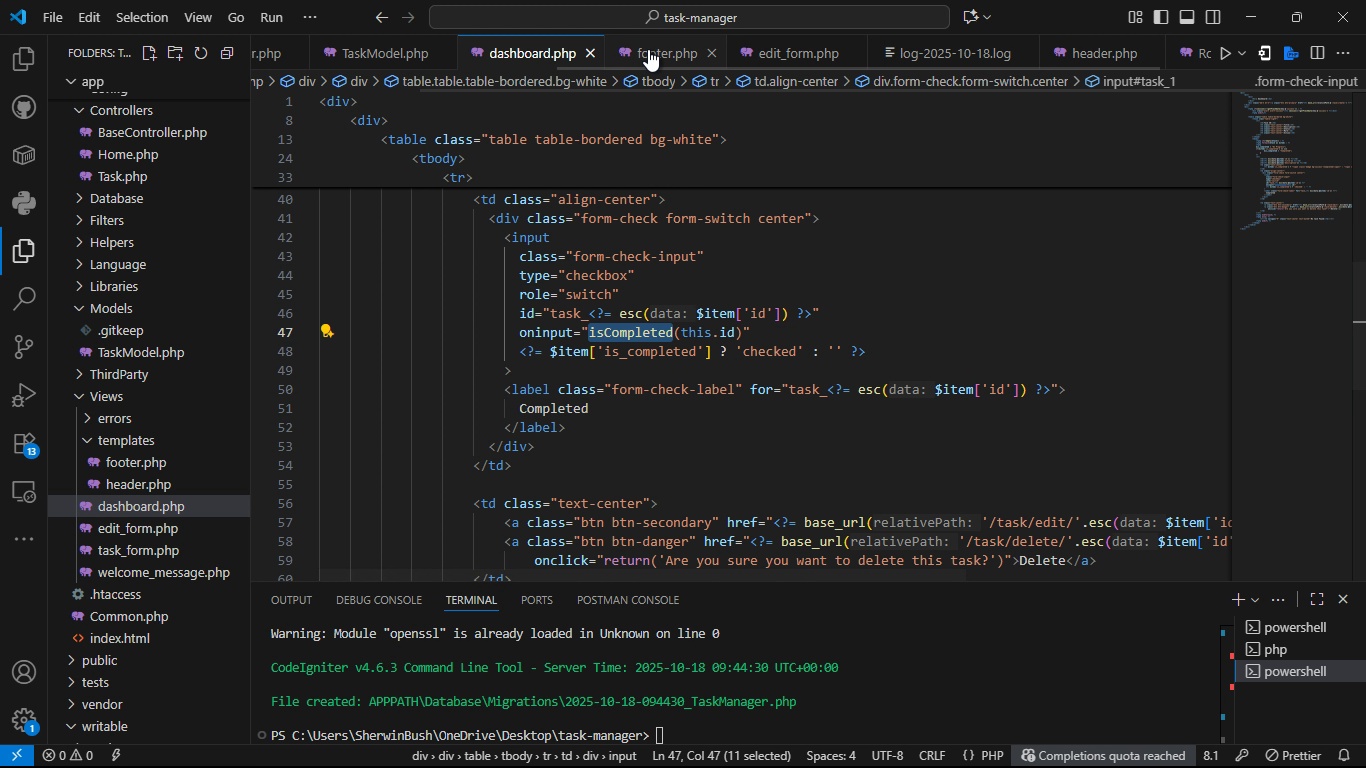 
left_click([648, 49])
 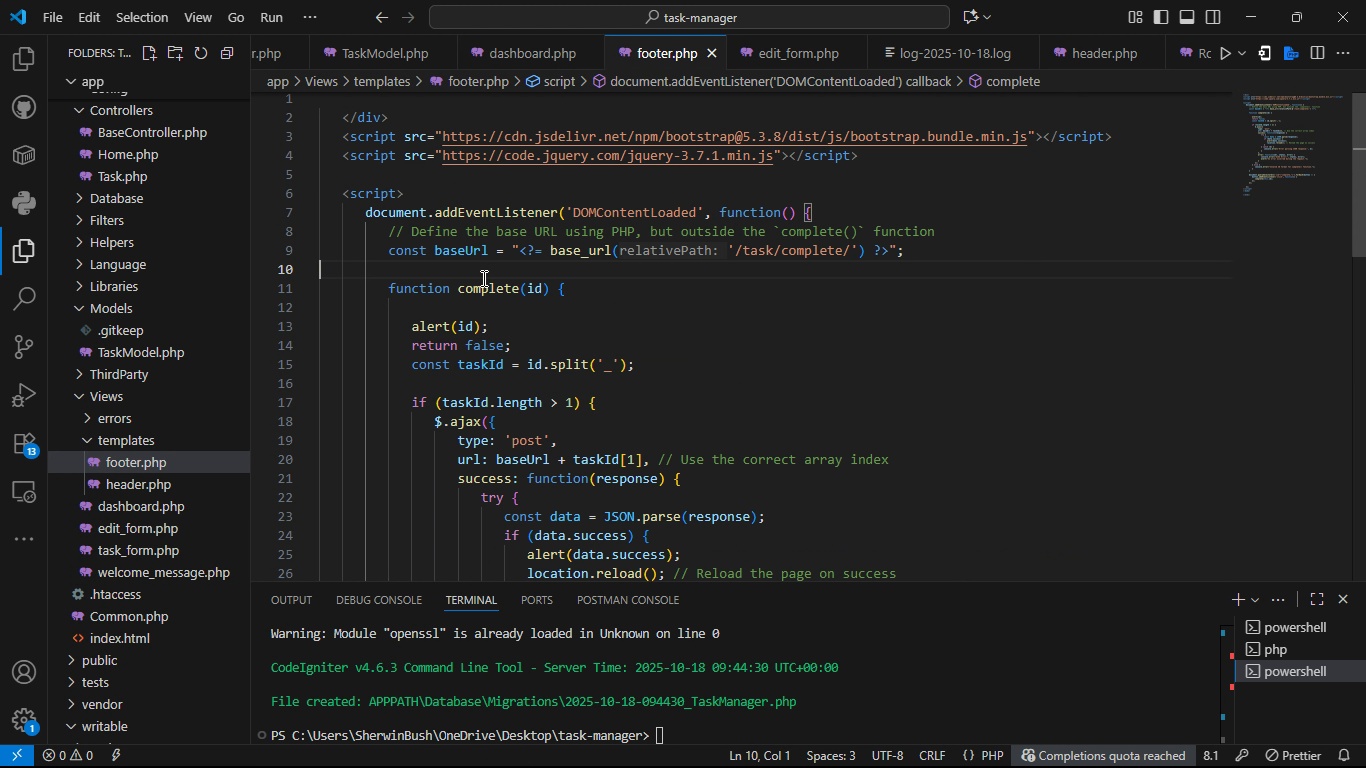 
double_click([482, 278])
 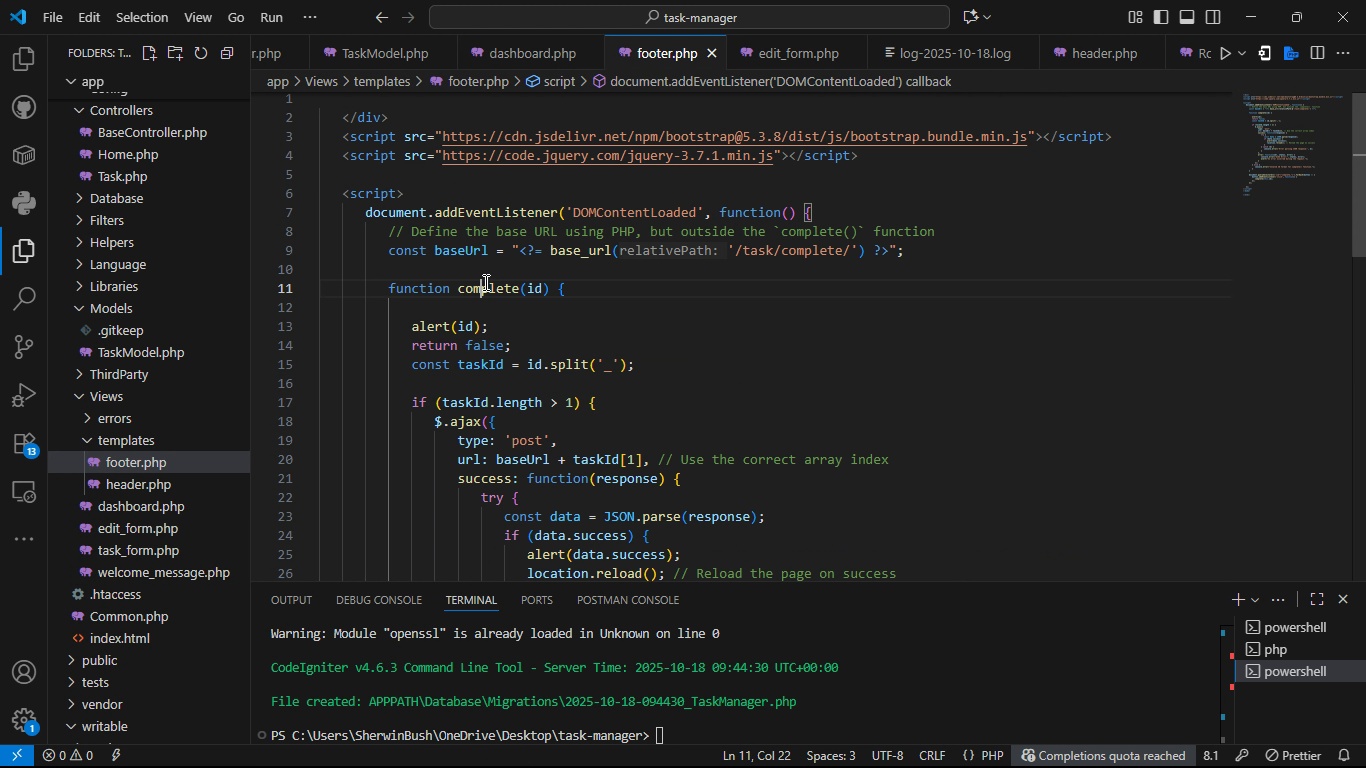 
left_click([484, 282])
 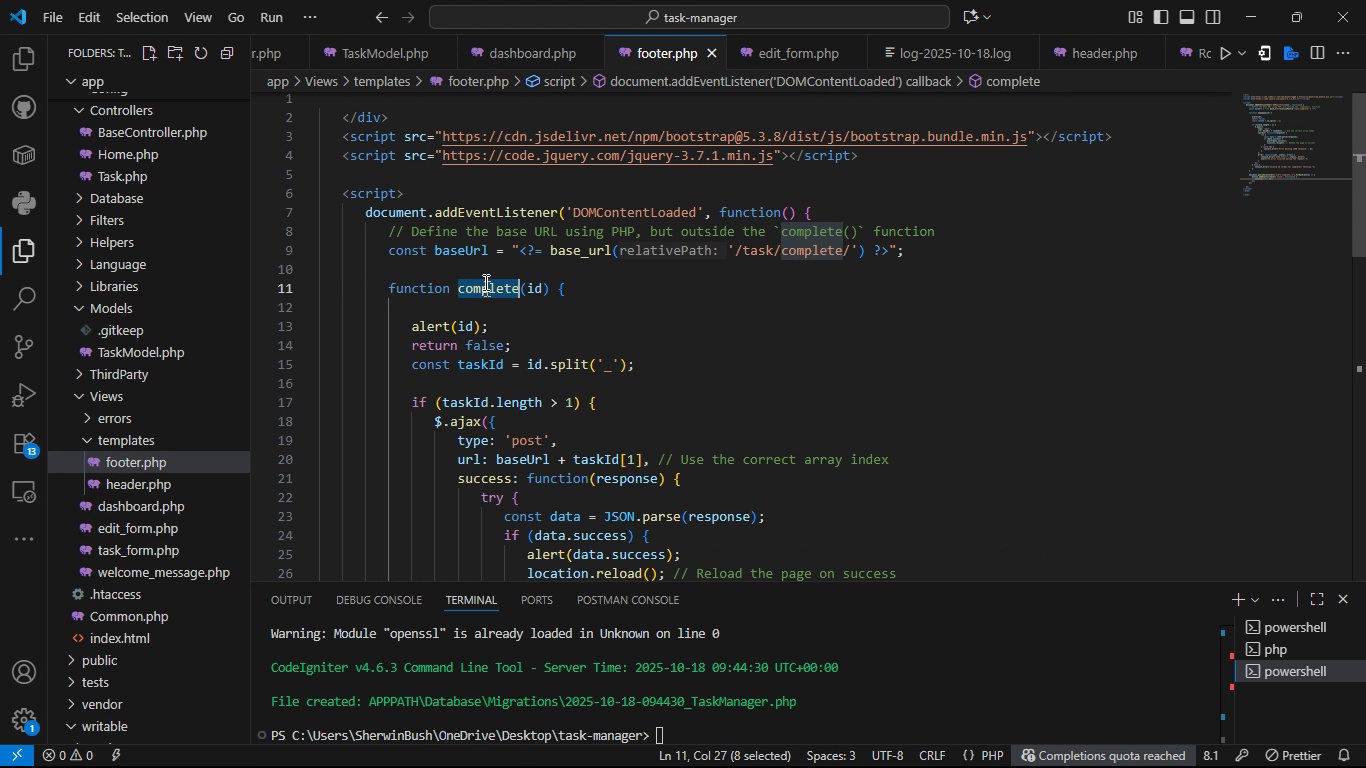 
double_click([484, 282])
 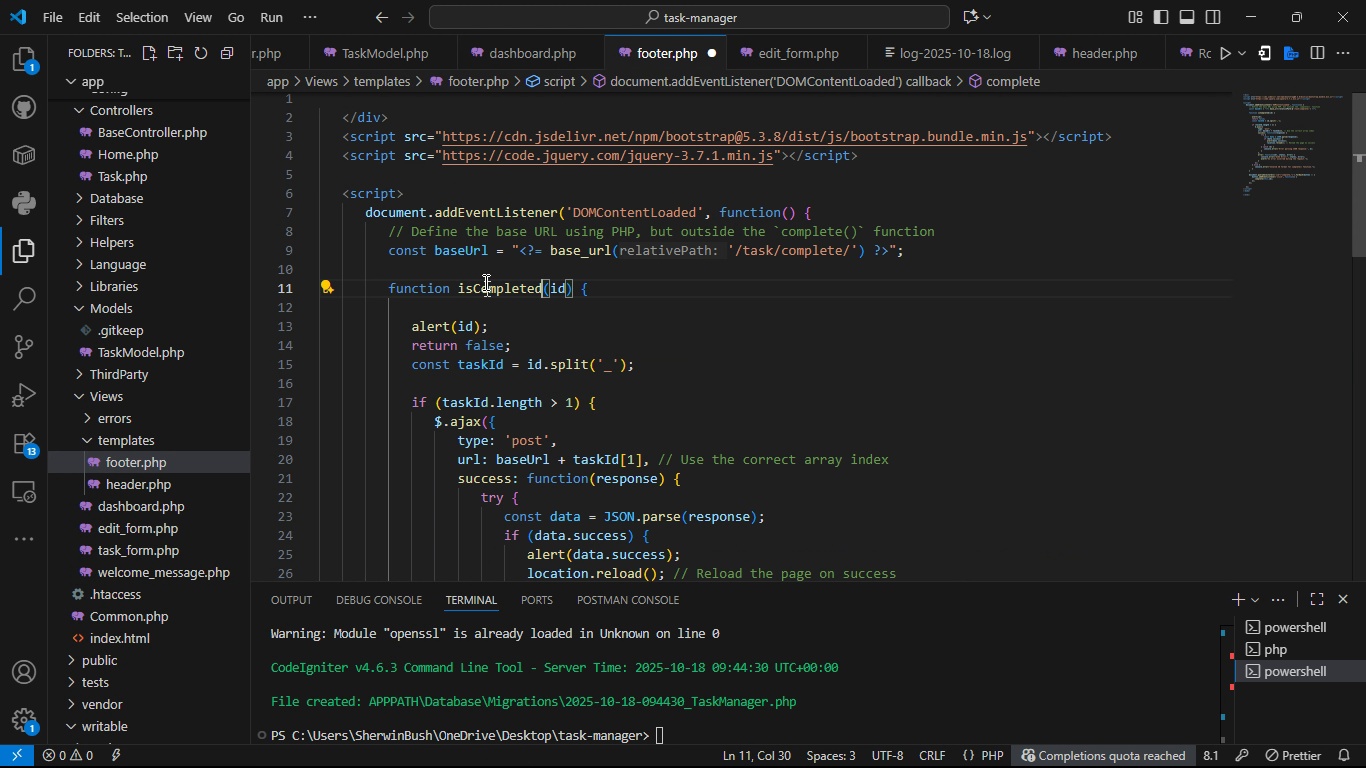 
key(Control+V)
 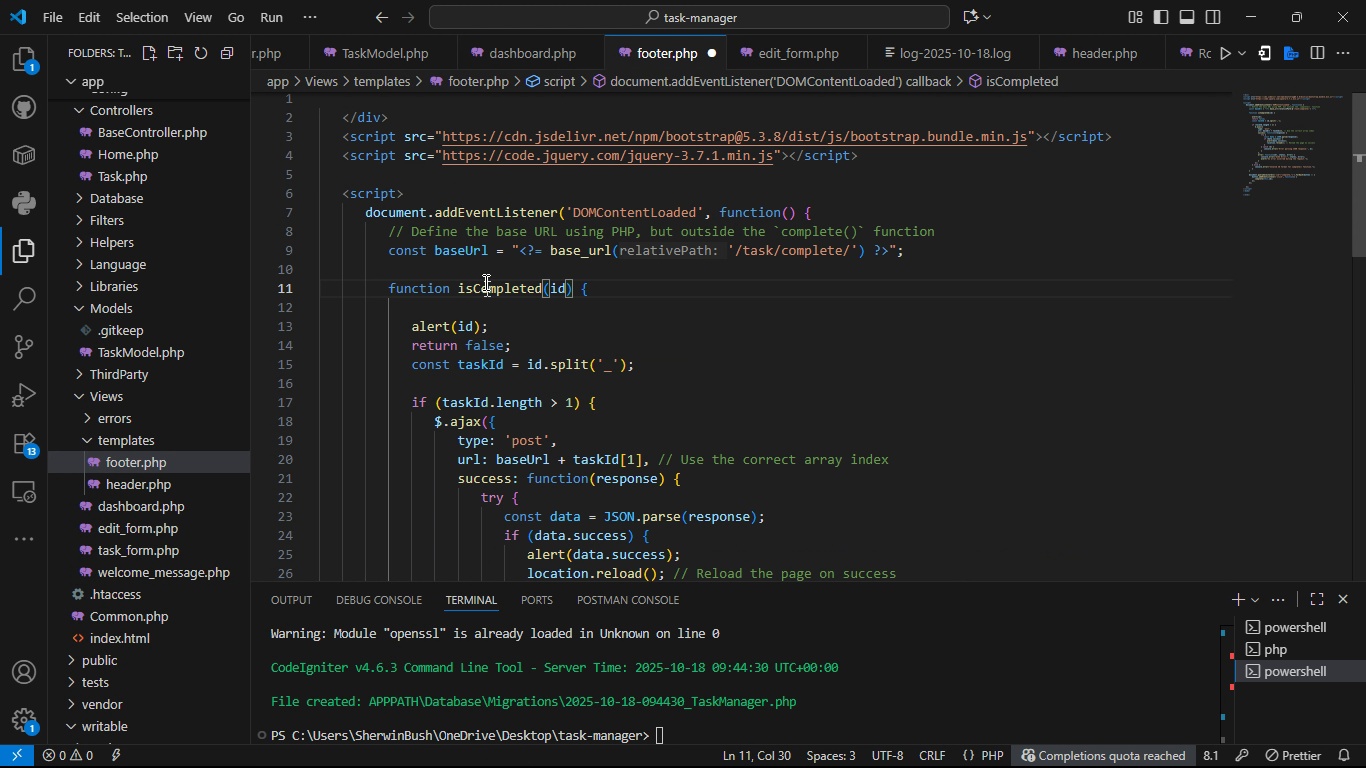 
key(Control+S)
 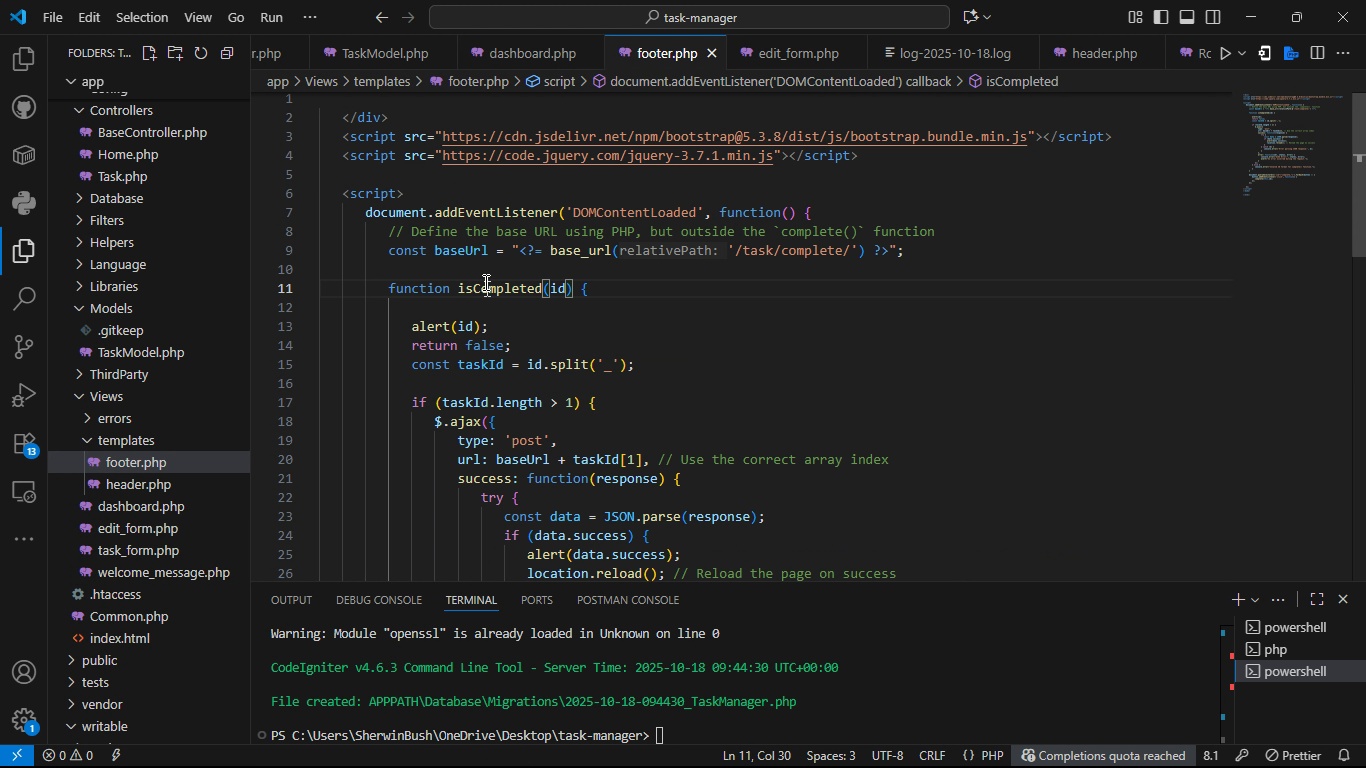 
key(Control+S)
 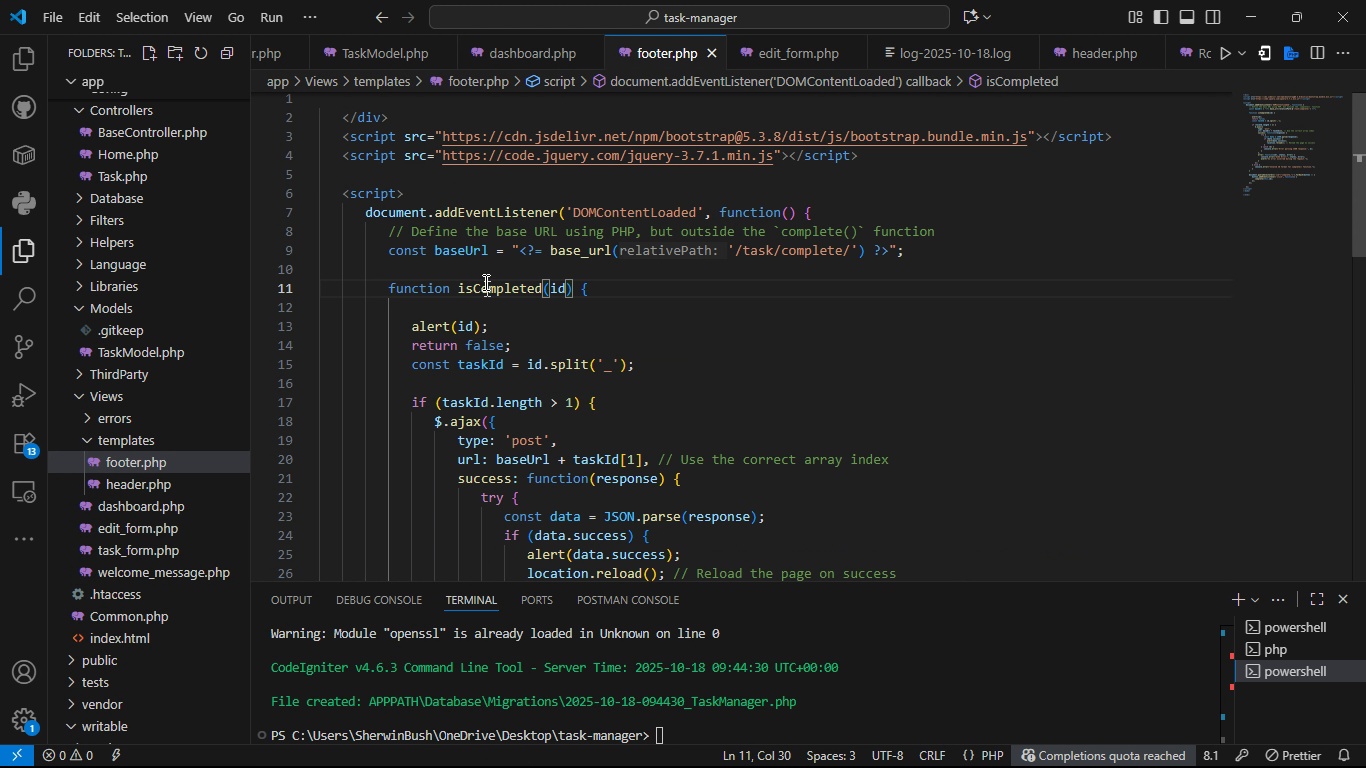 
key(Control+S)
 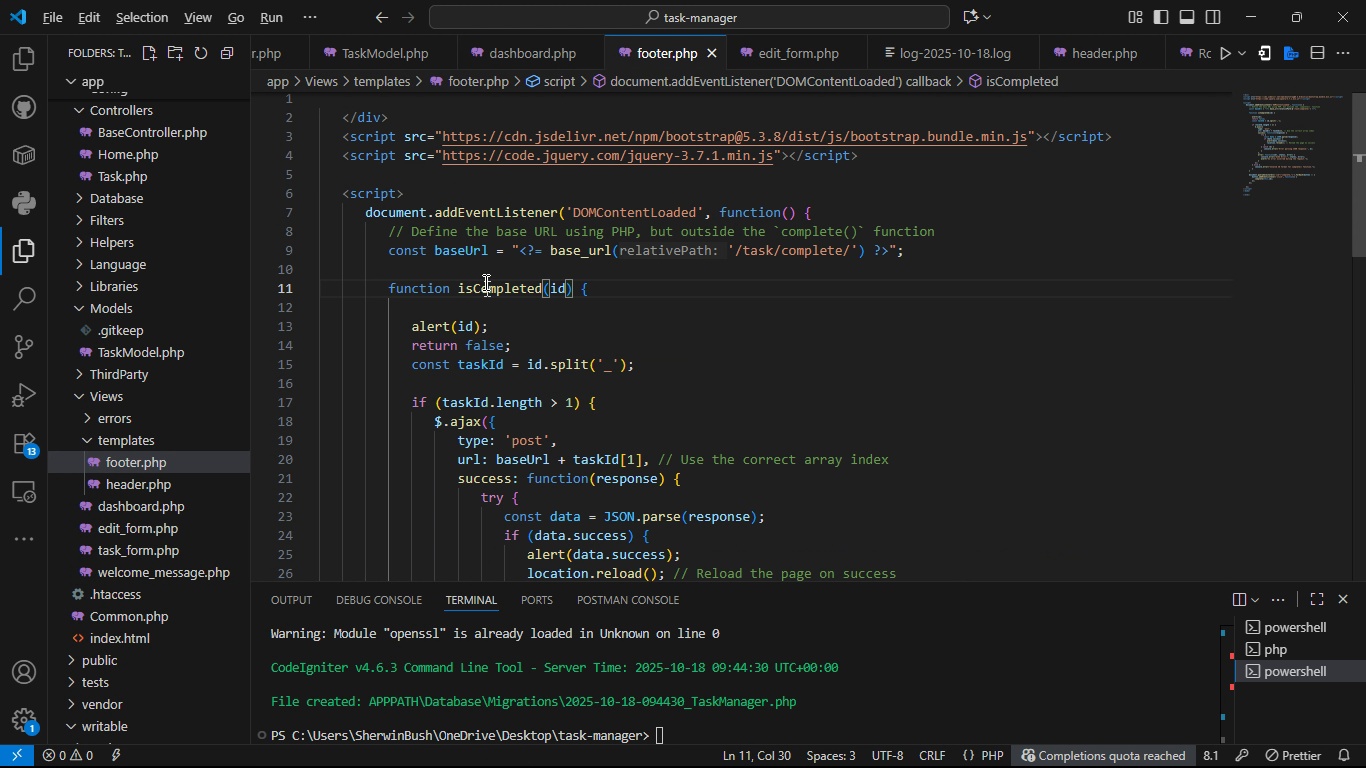 
key(Alt+AltLeft)
 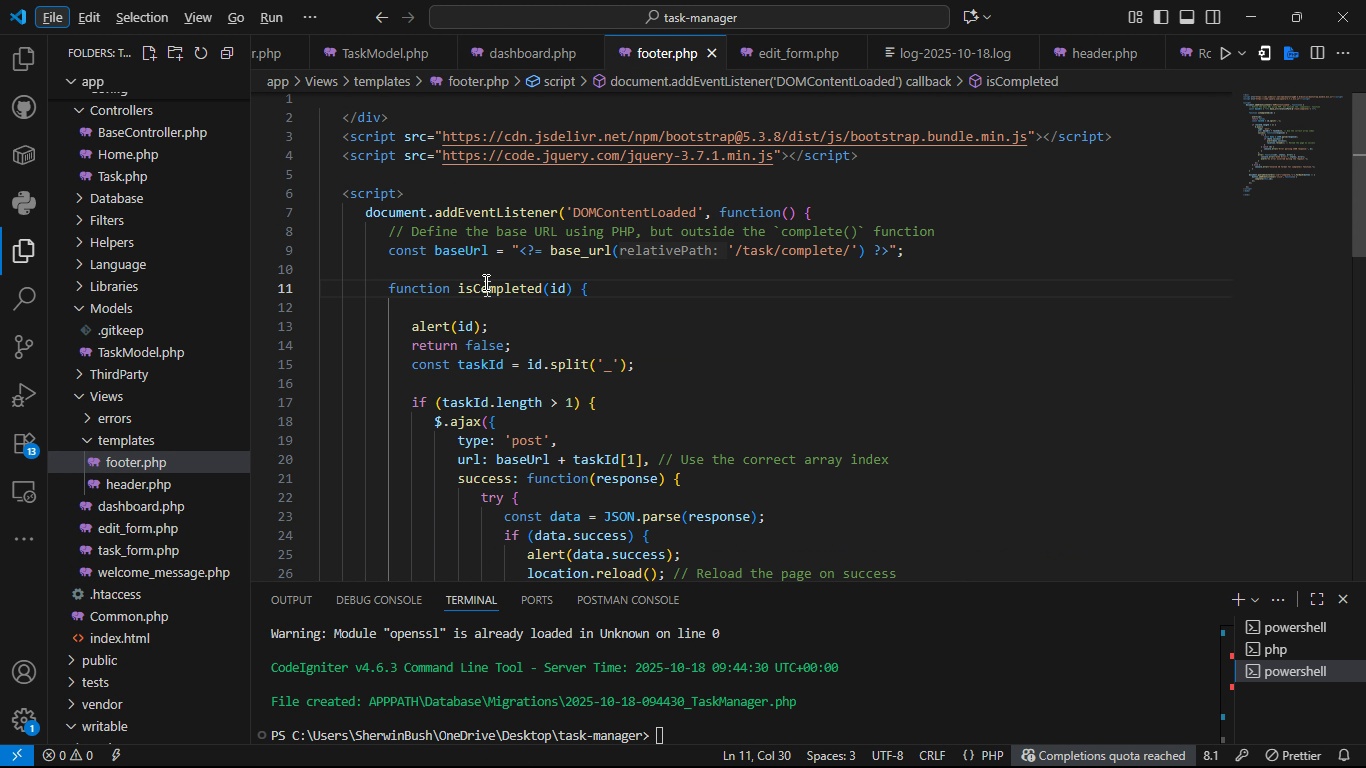 
key(Alt+Tab)
 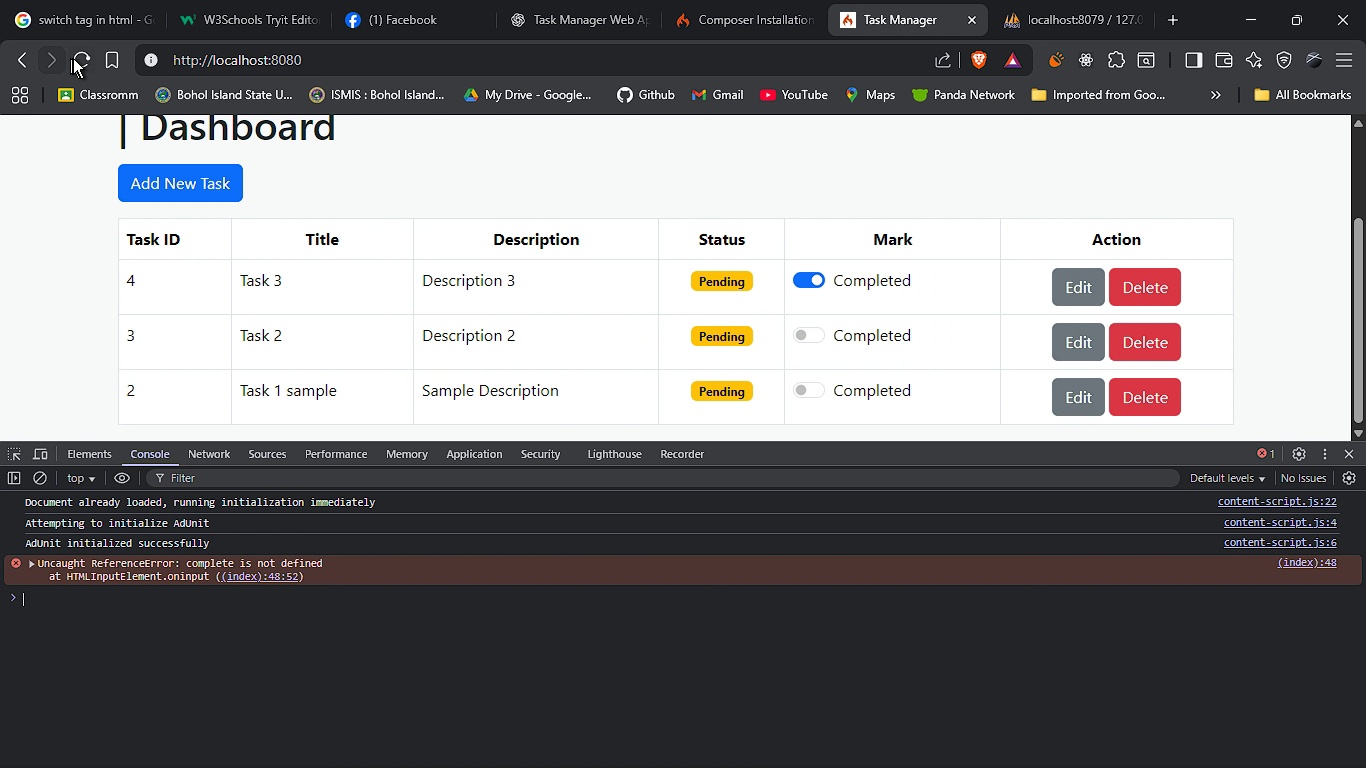 
left_click([77, 59])
 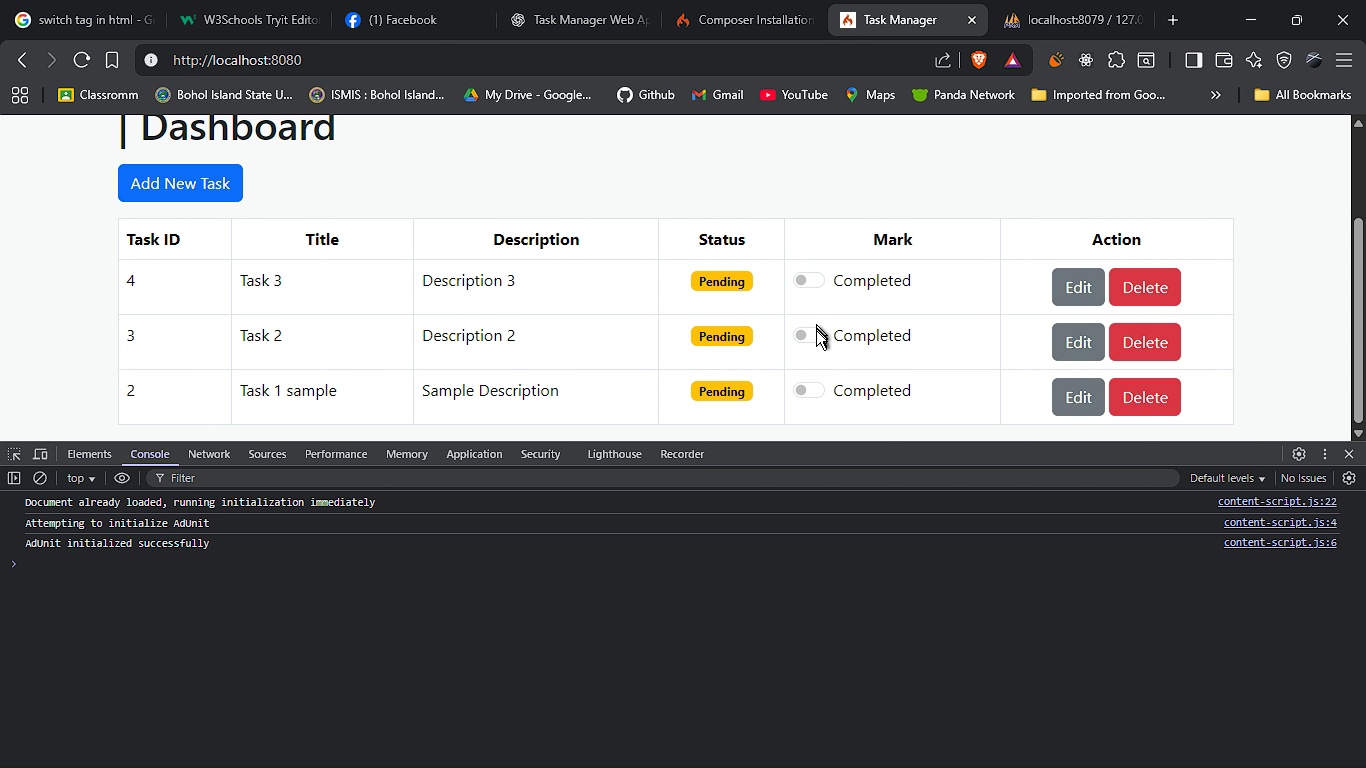 
left_click([815, 342])
 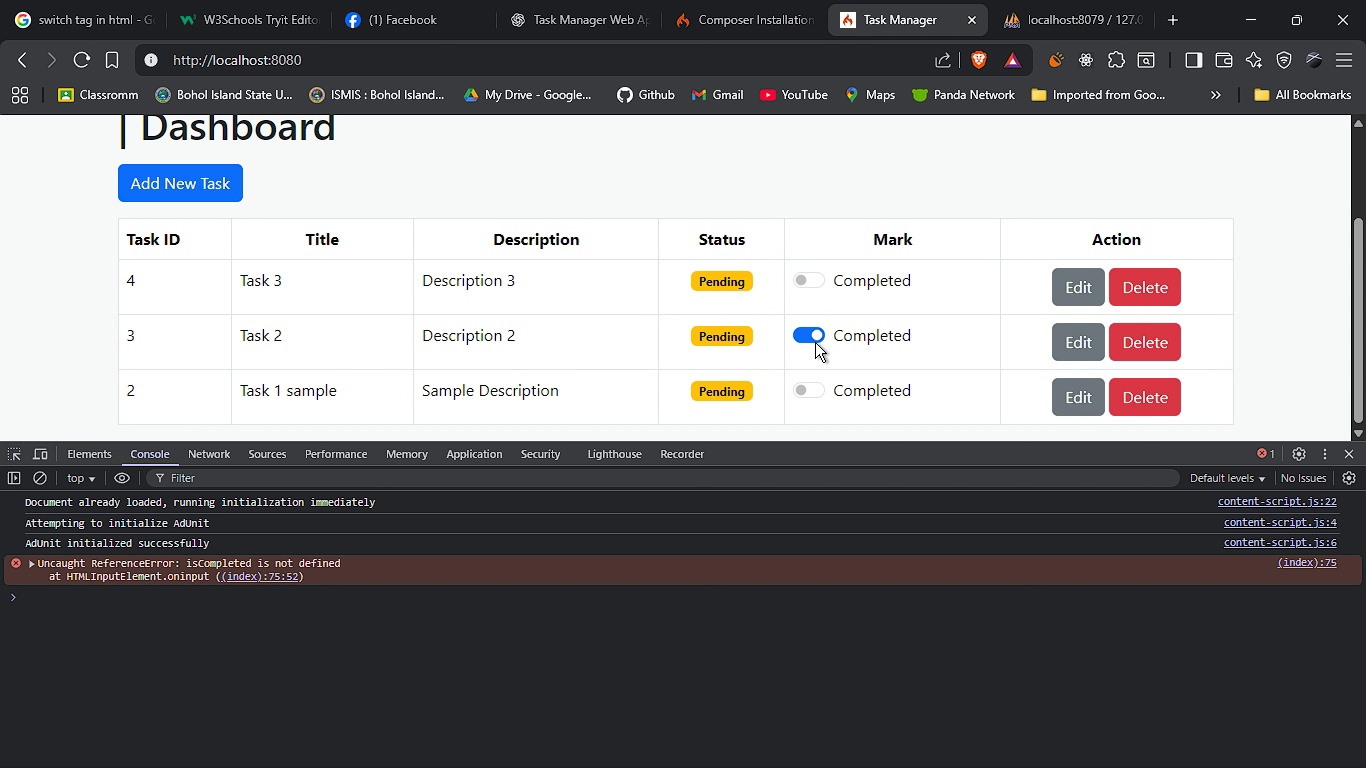 
key(Alt+Tab)
 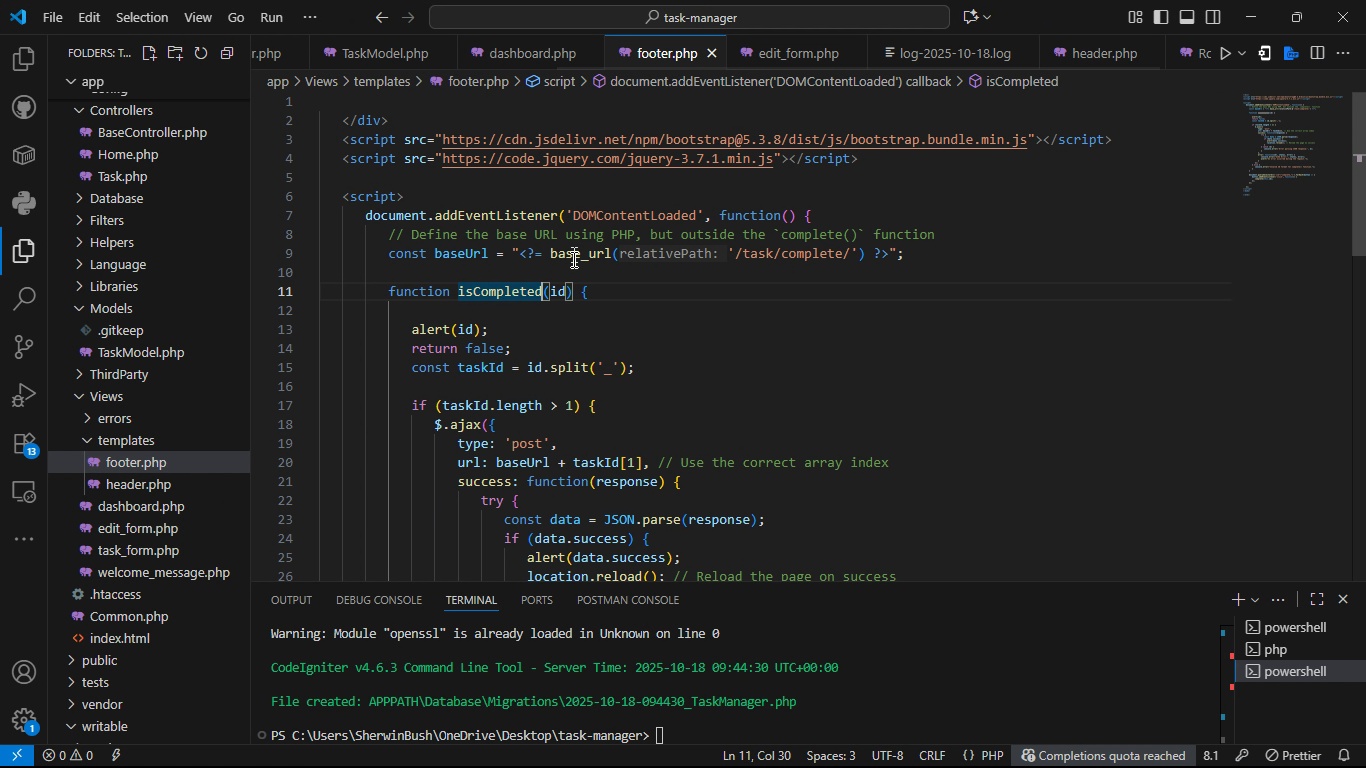 
left_click([566, 293])
 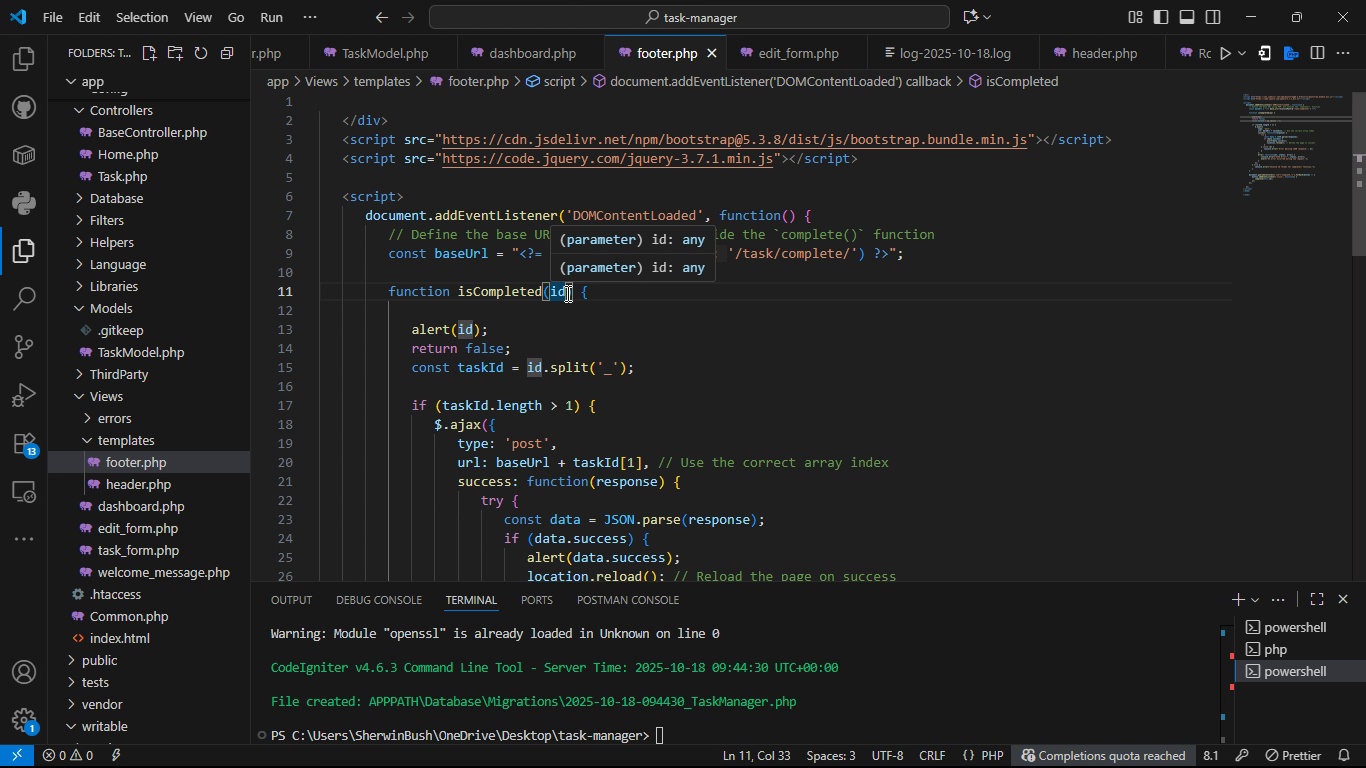 
key(Backspace)
 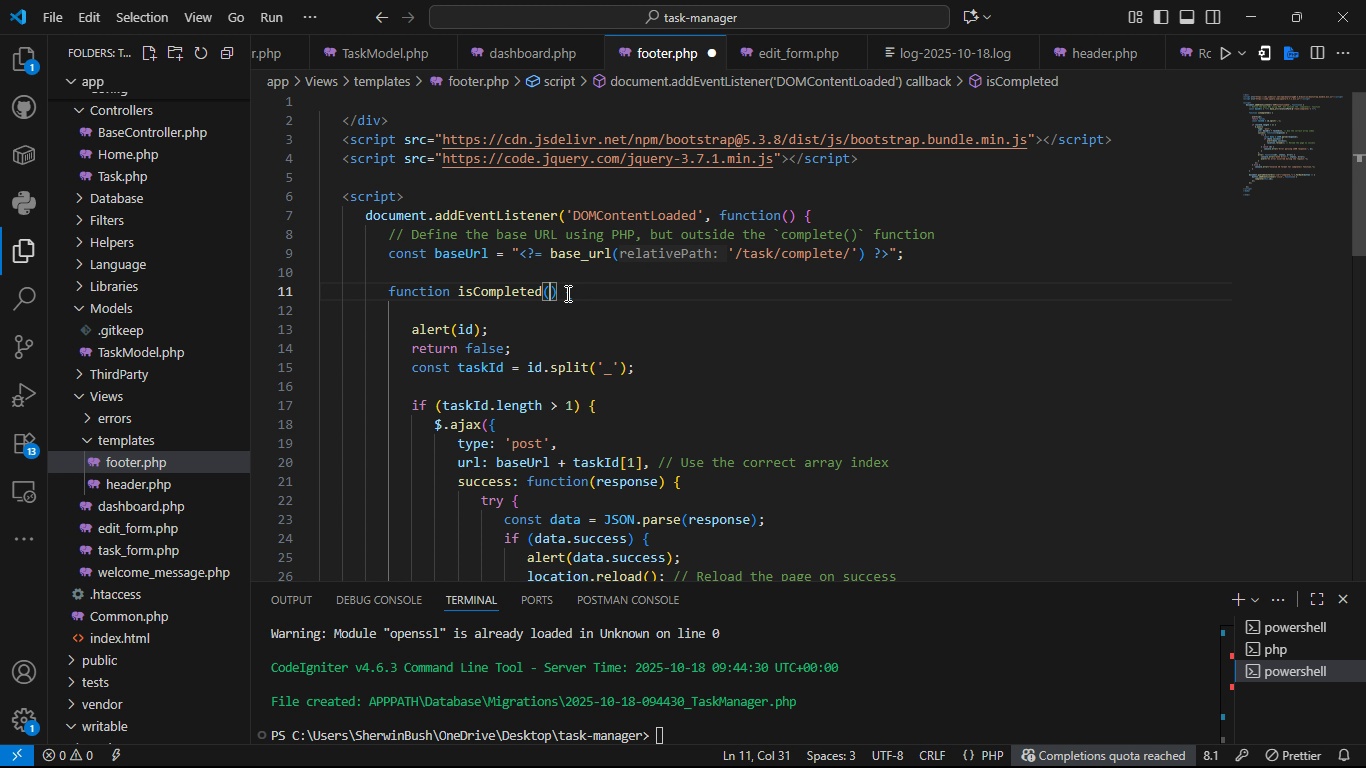 
key(Backspace)
 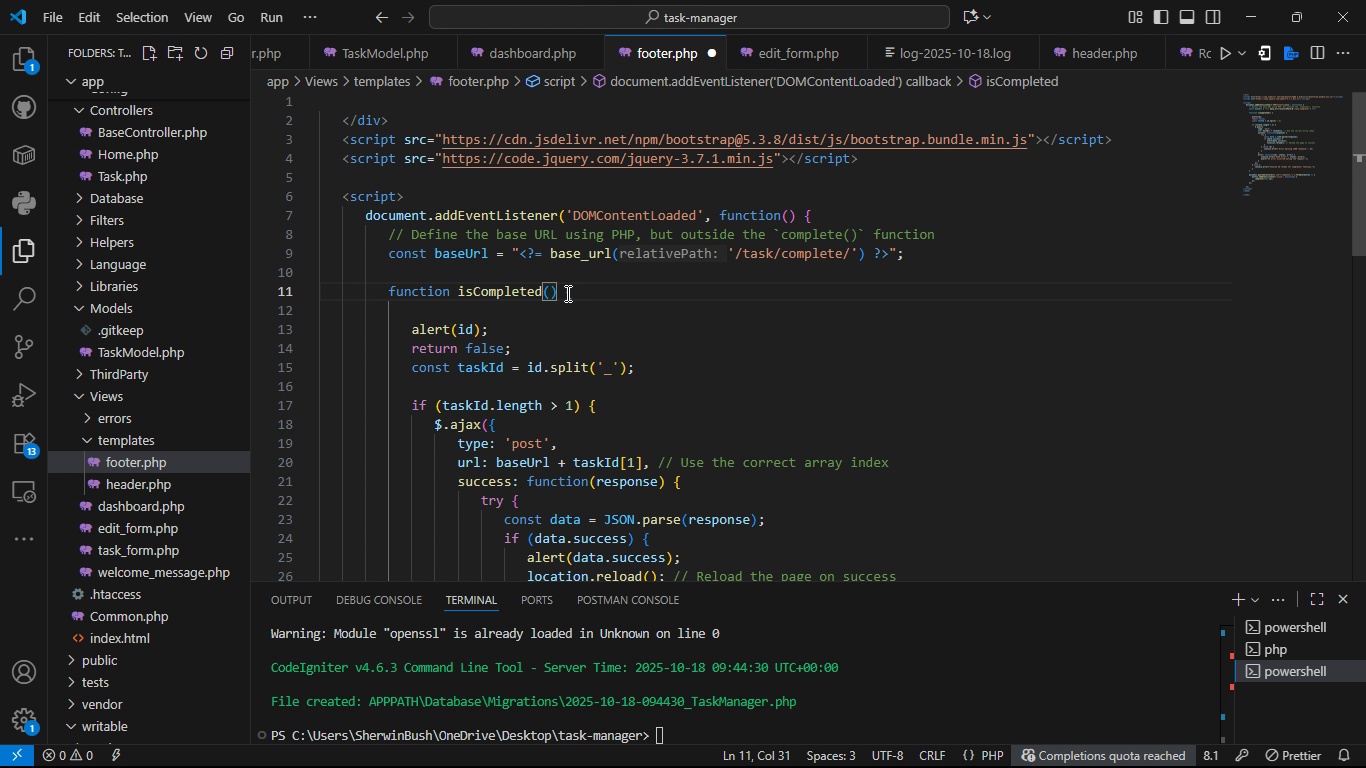 
key(Control+S)
 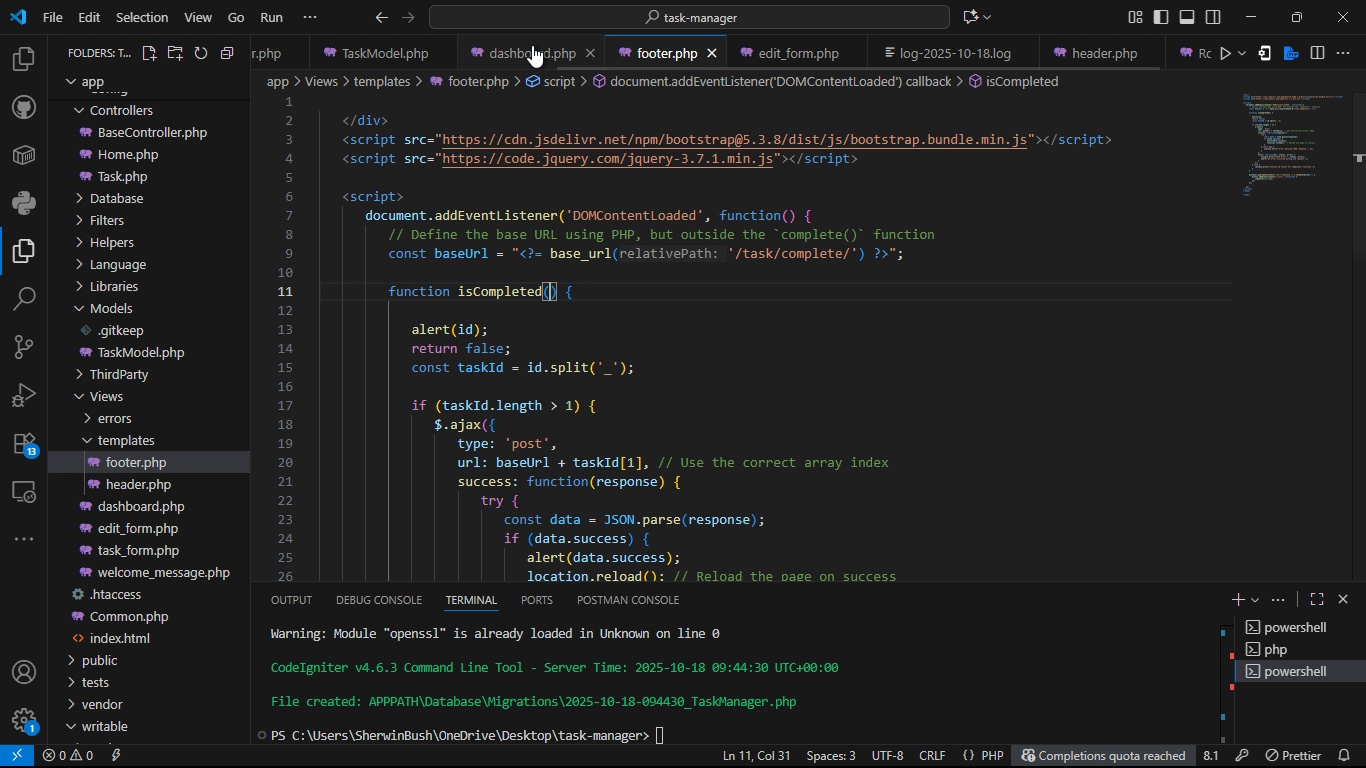 
left_click([532, 45])
 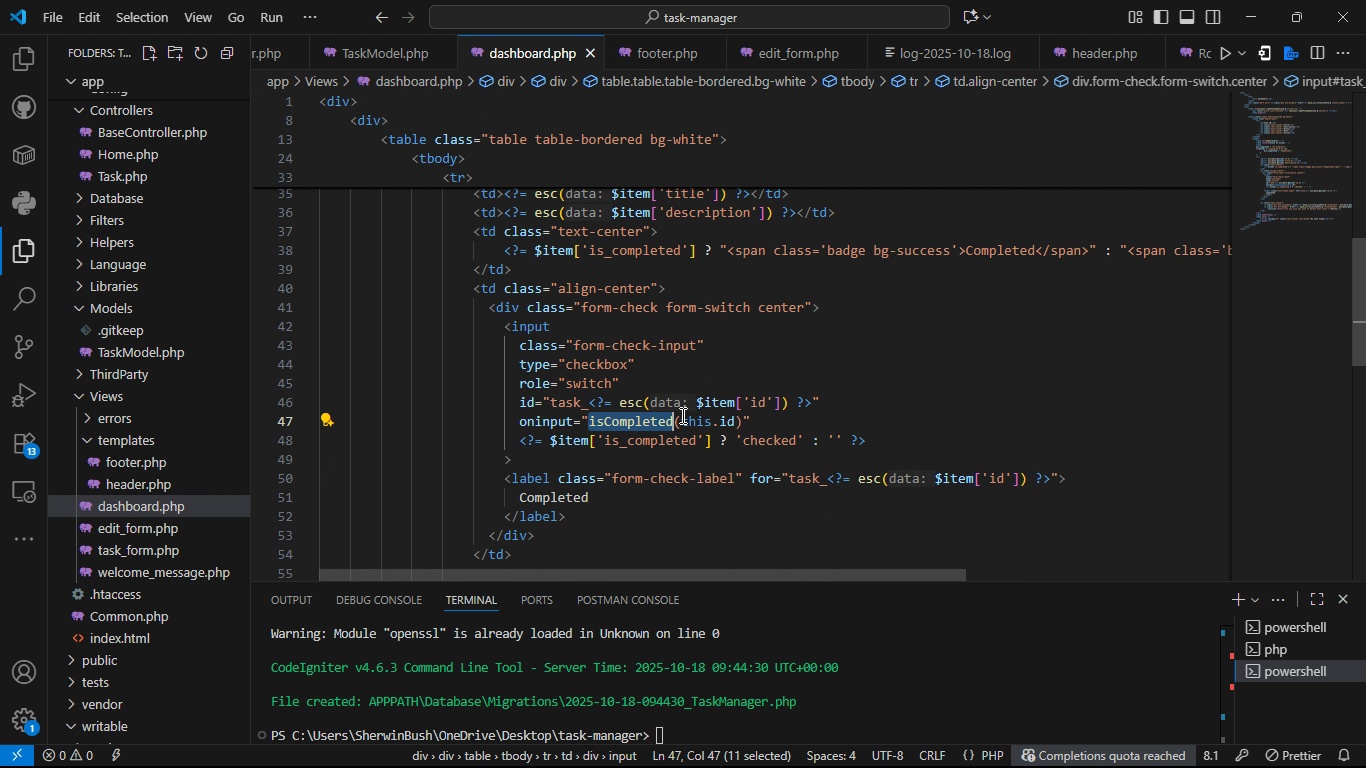 
left_click([681, 415])
 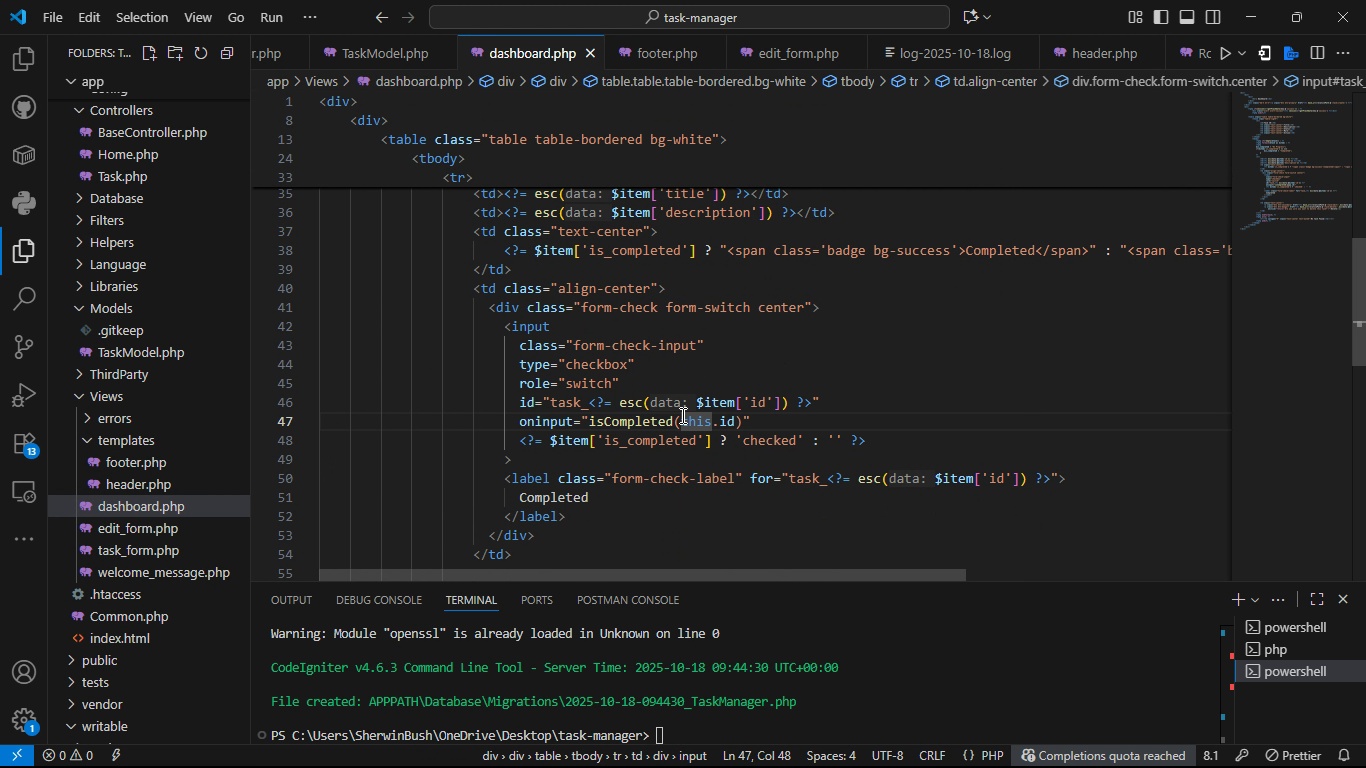 
key(Control+Shift+ArrowRight)
 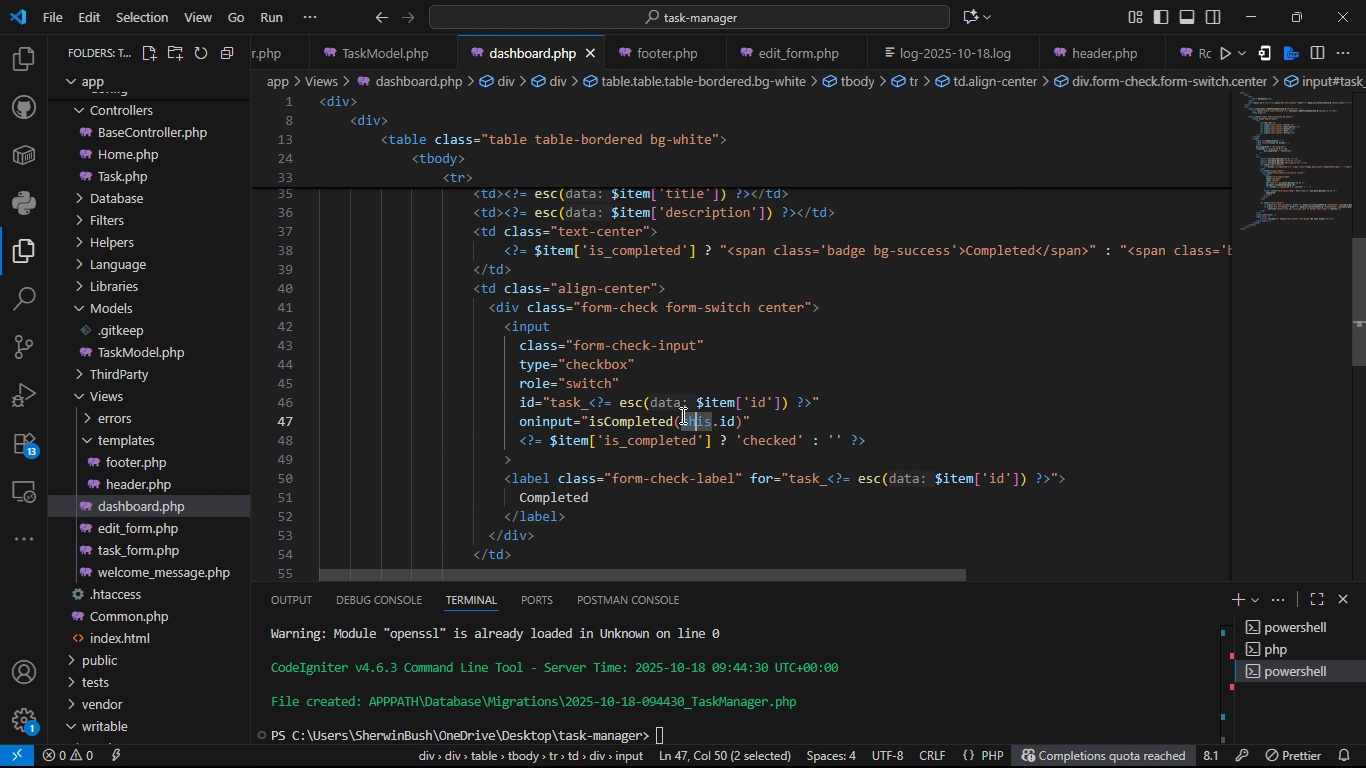 
key(Control+Shift+ArrowRight)
 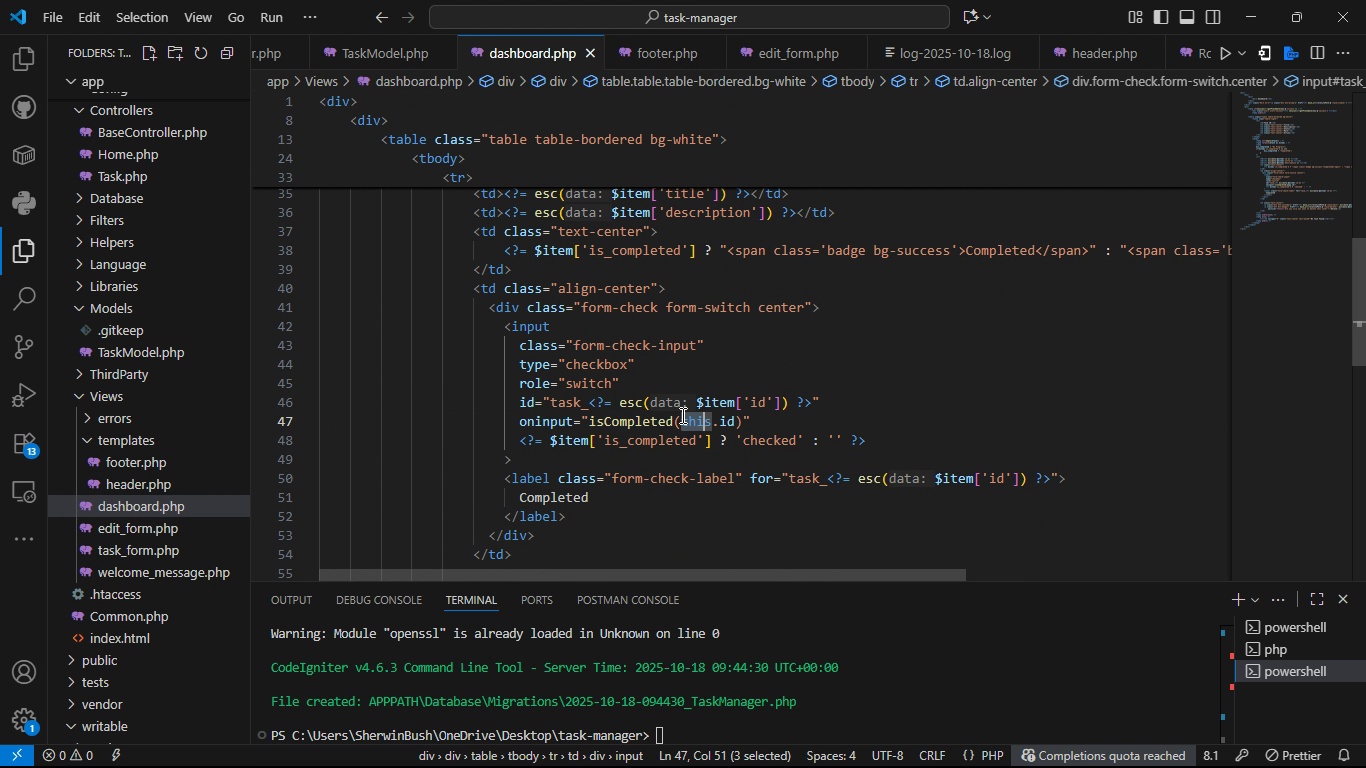 
key(Control+Shift+ArrowRight)
 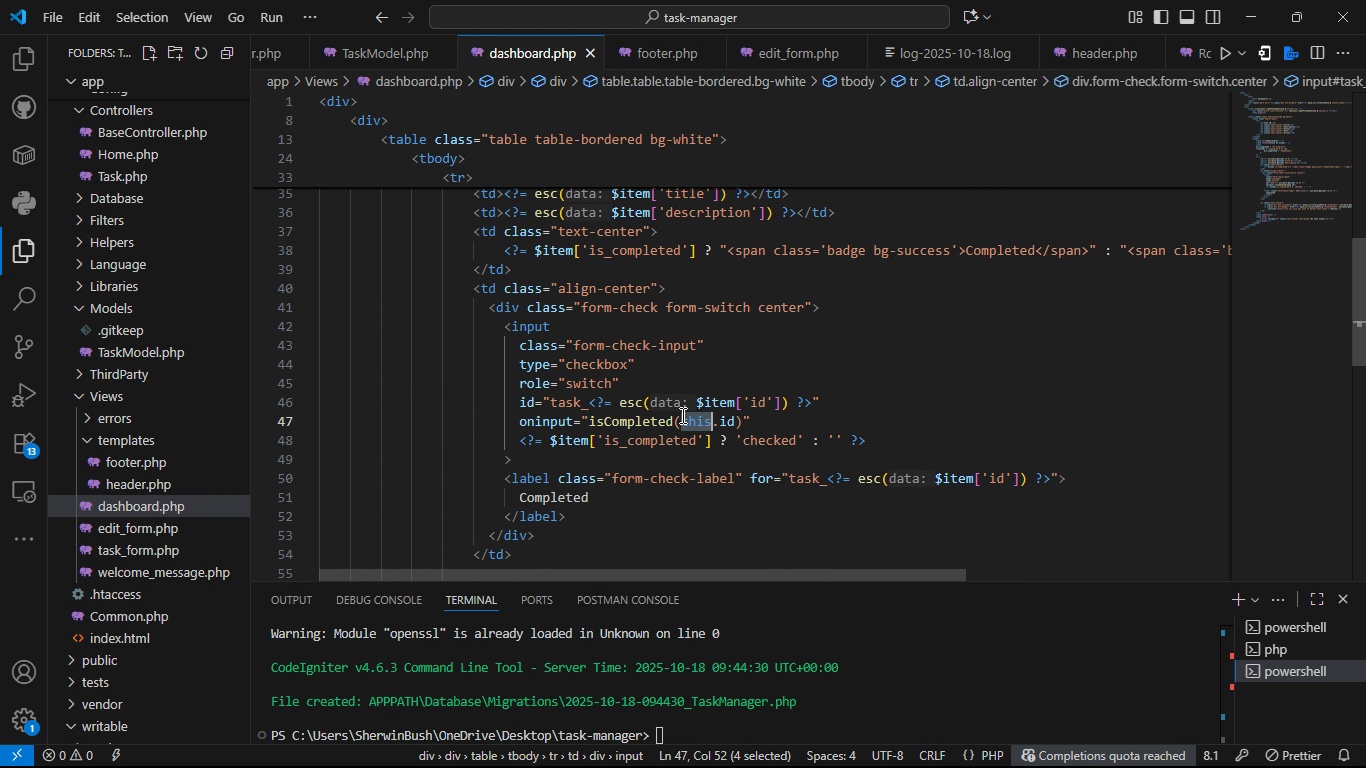 
key(Control+Shift+ArrowRight)
 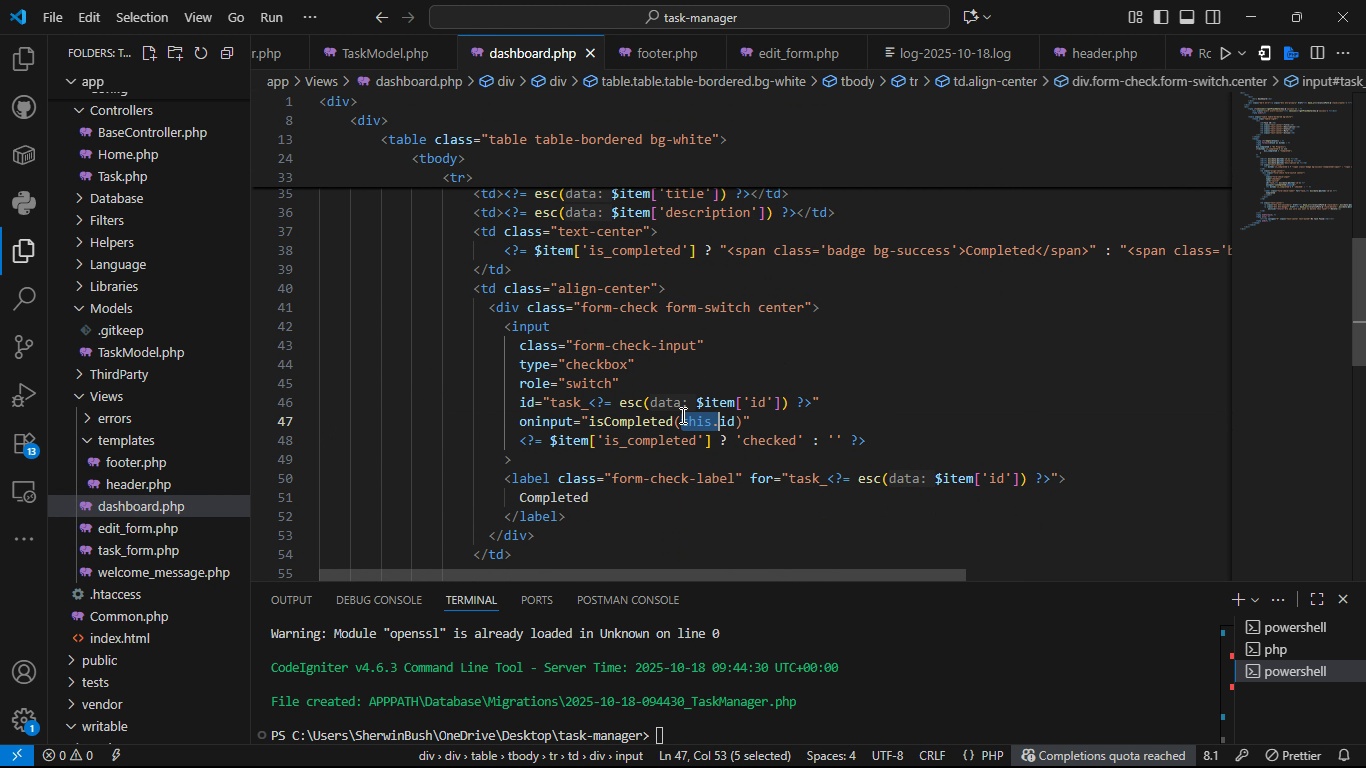 
key(Control+Shift+ArrowRight)
 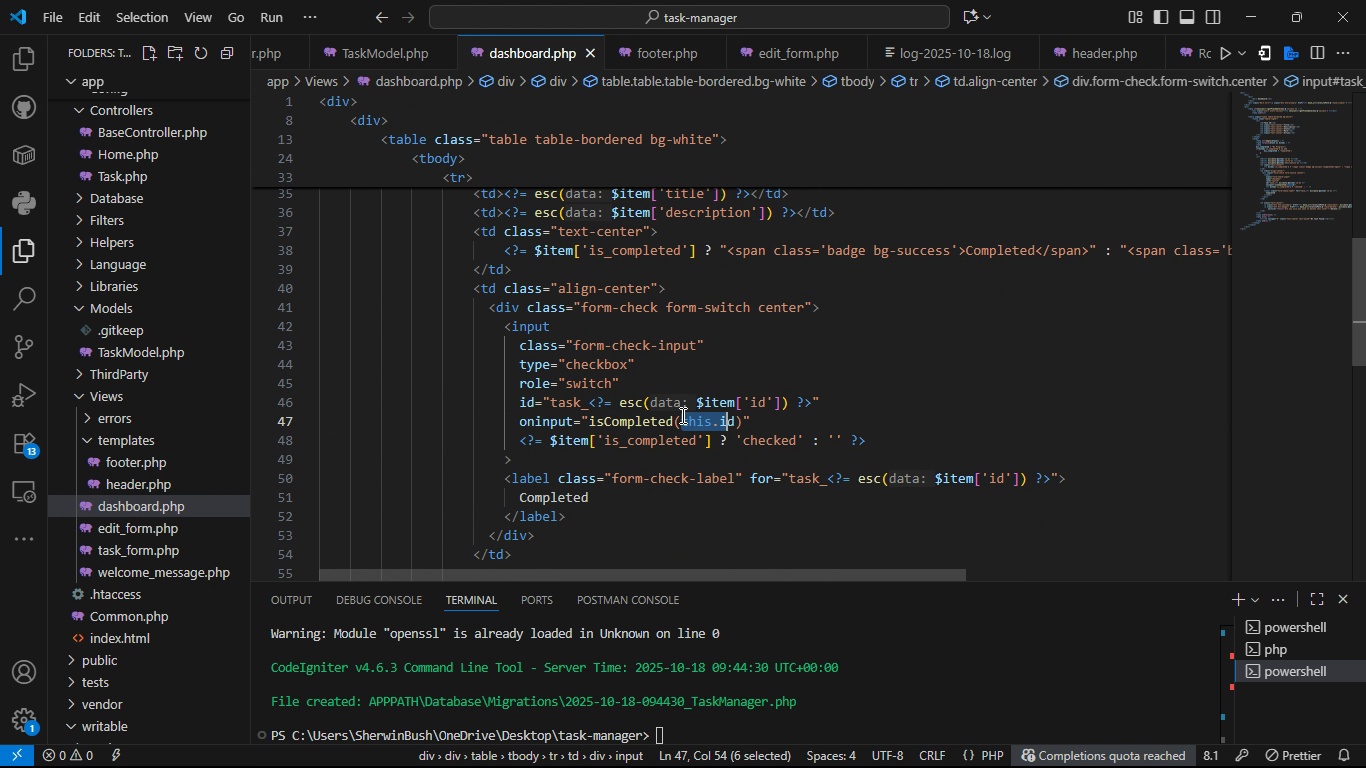 
key(Control+Shift+ArrowRight)
 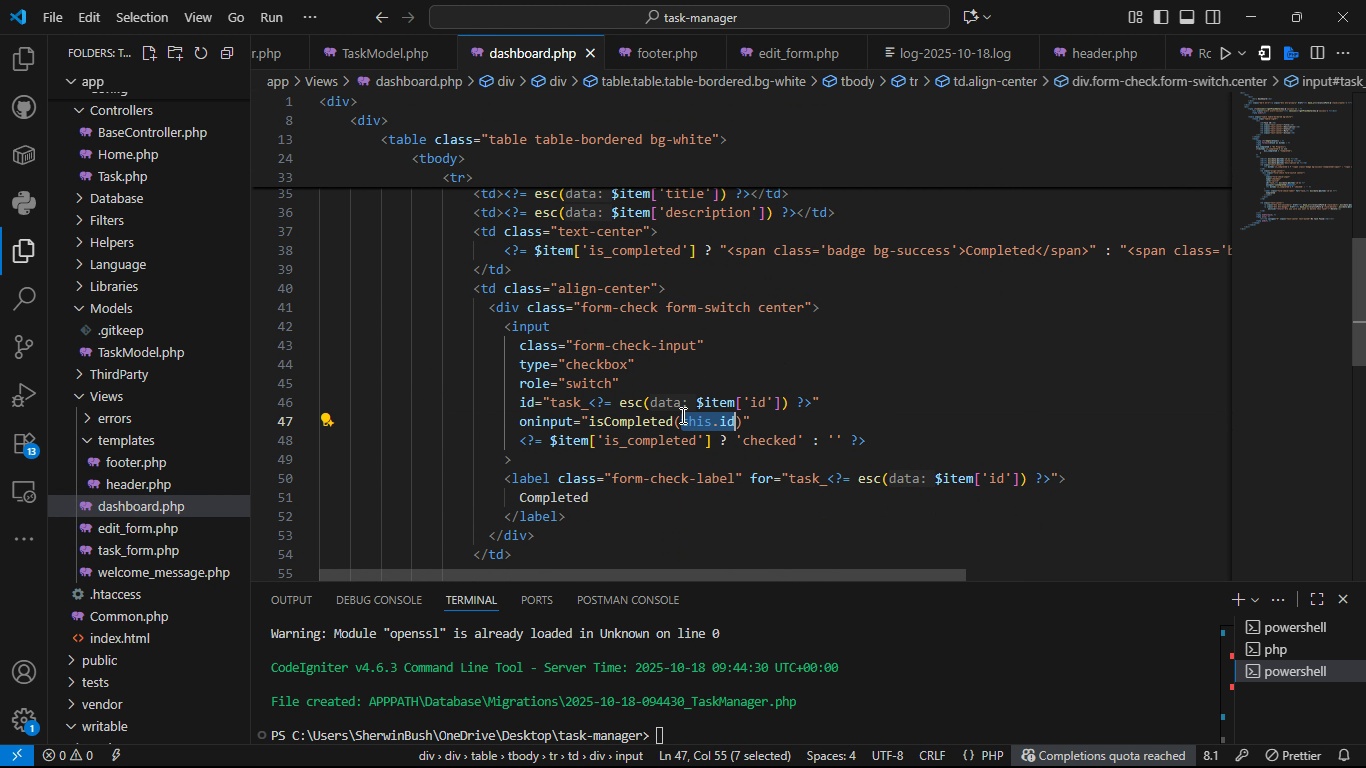 
key(Control+Shift+ArrowRight)
 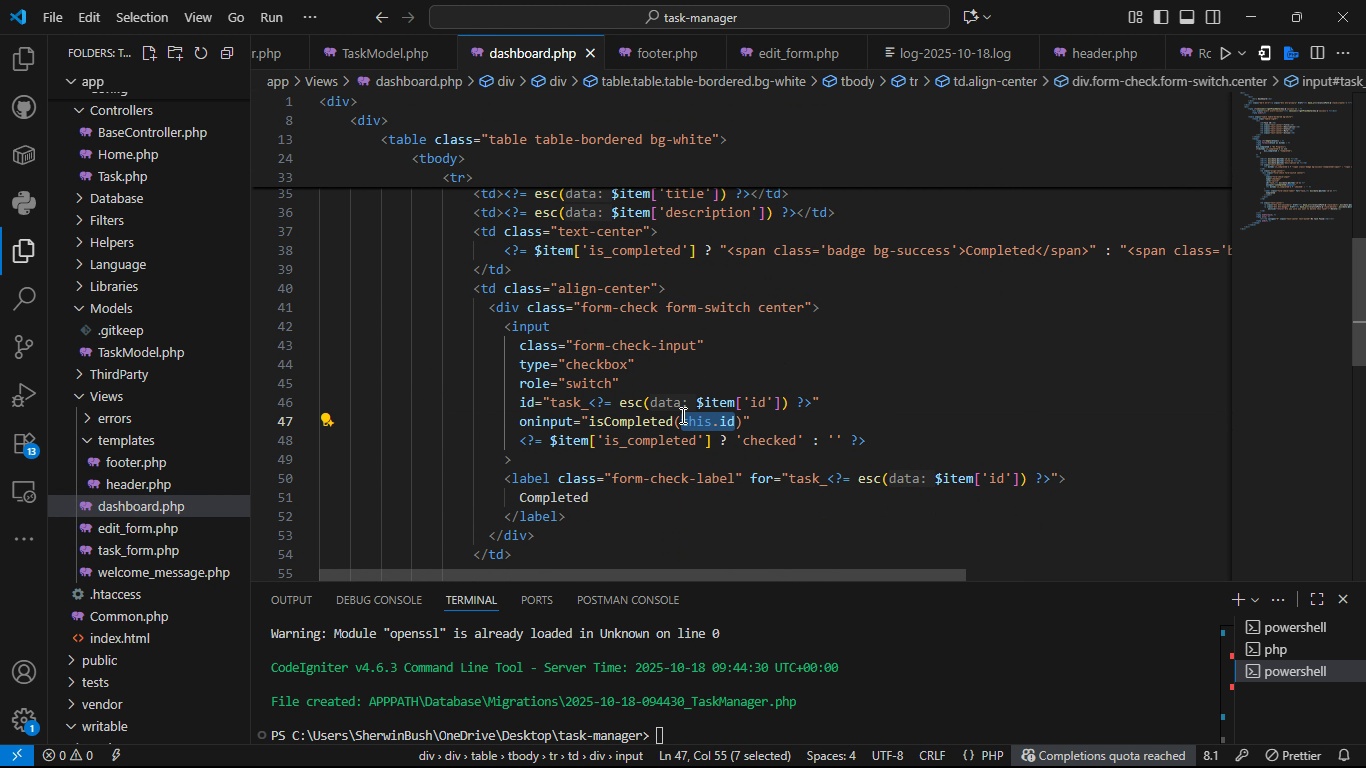 
key(Control+Shift+ShiftLeft)
 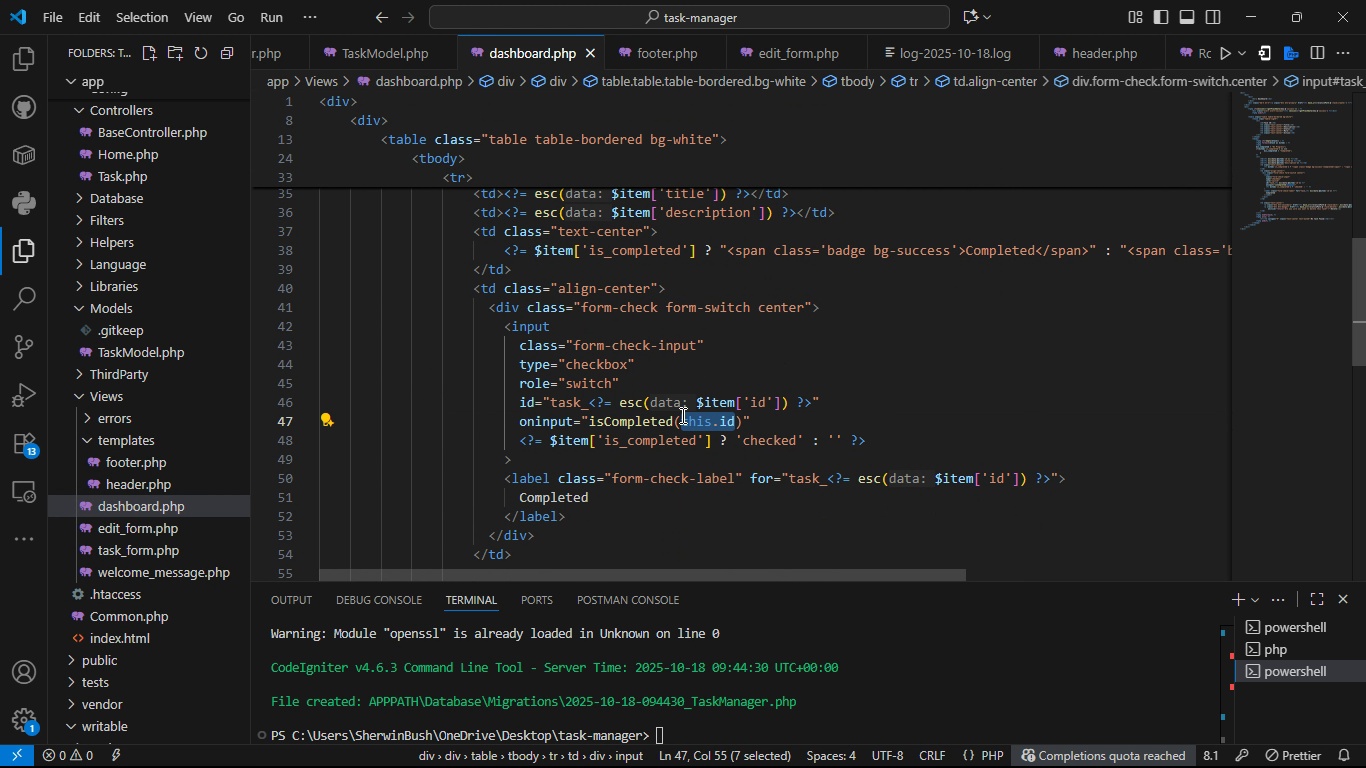 
key(Control+ArrowRight)
 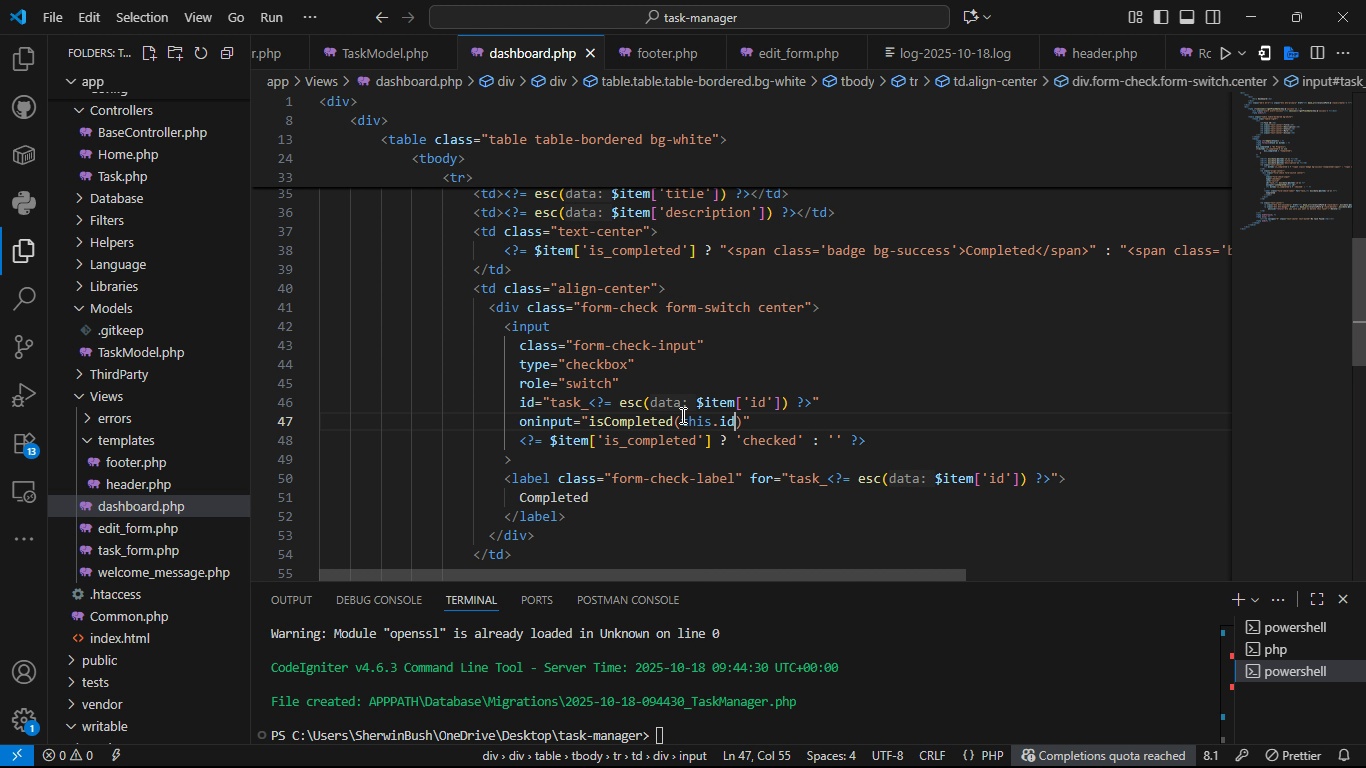 
key(Control+Shift+9)
 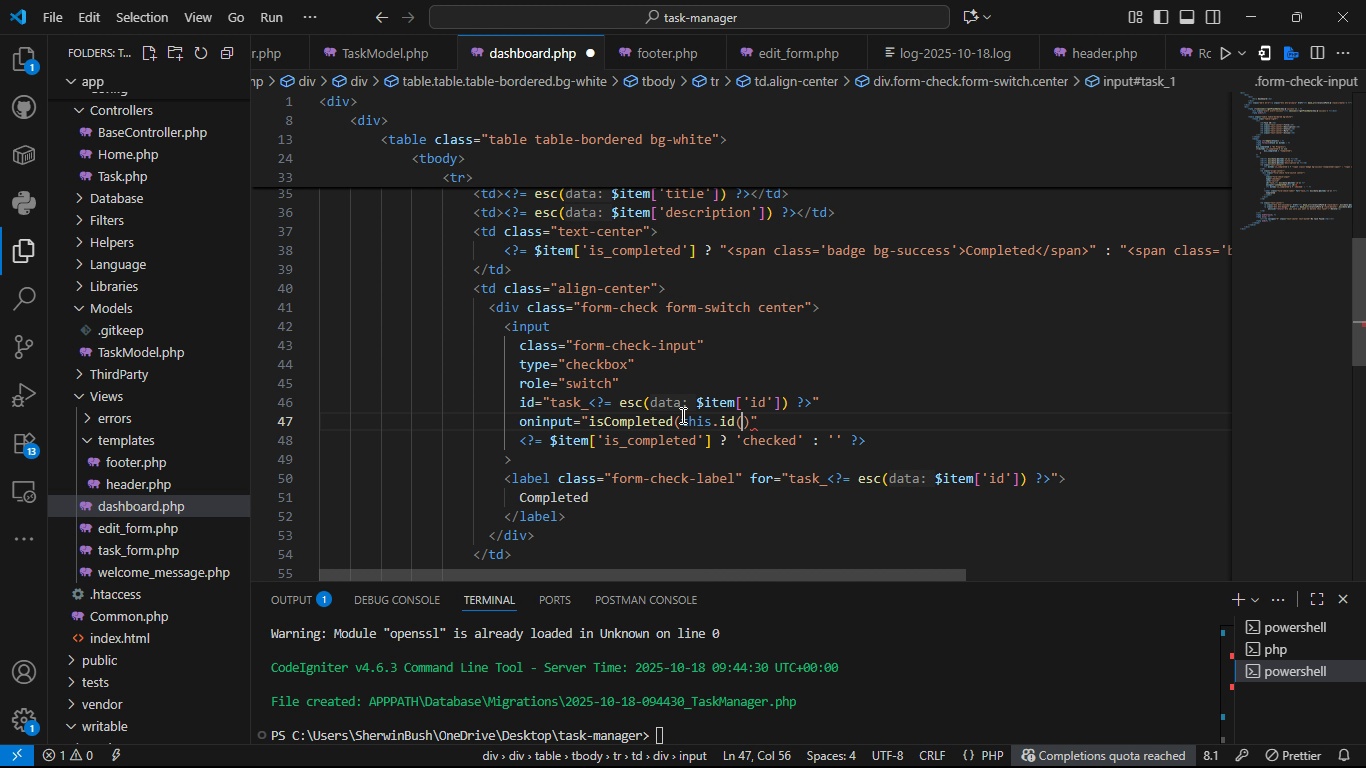 
key(Shift+0)
 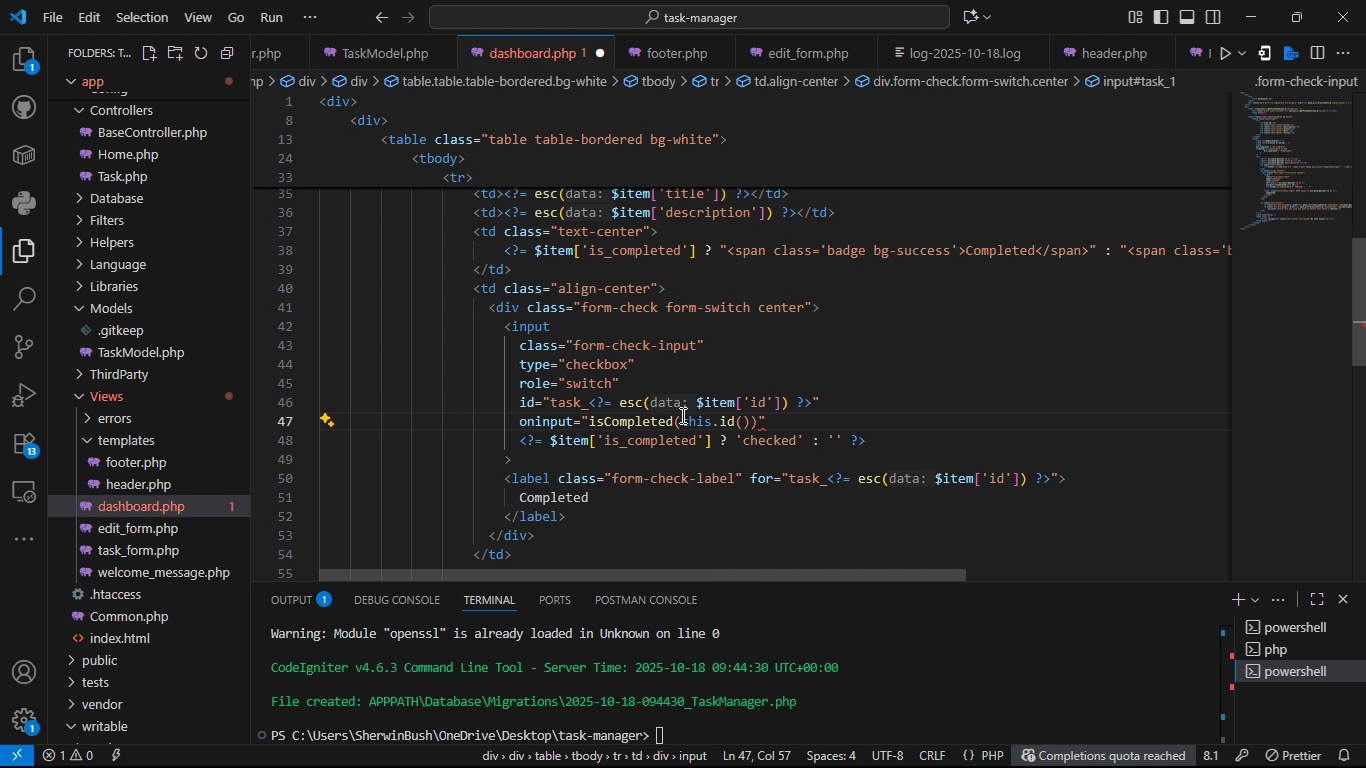 
key(Backspace)
 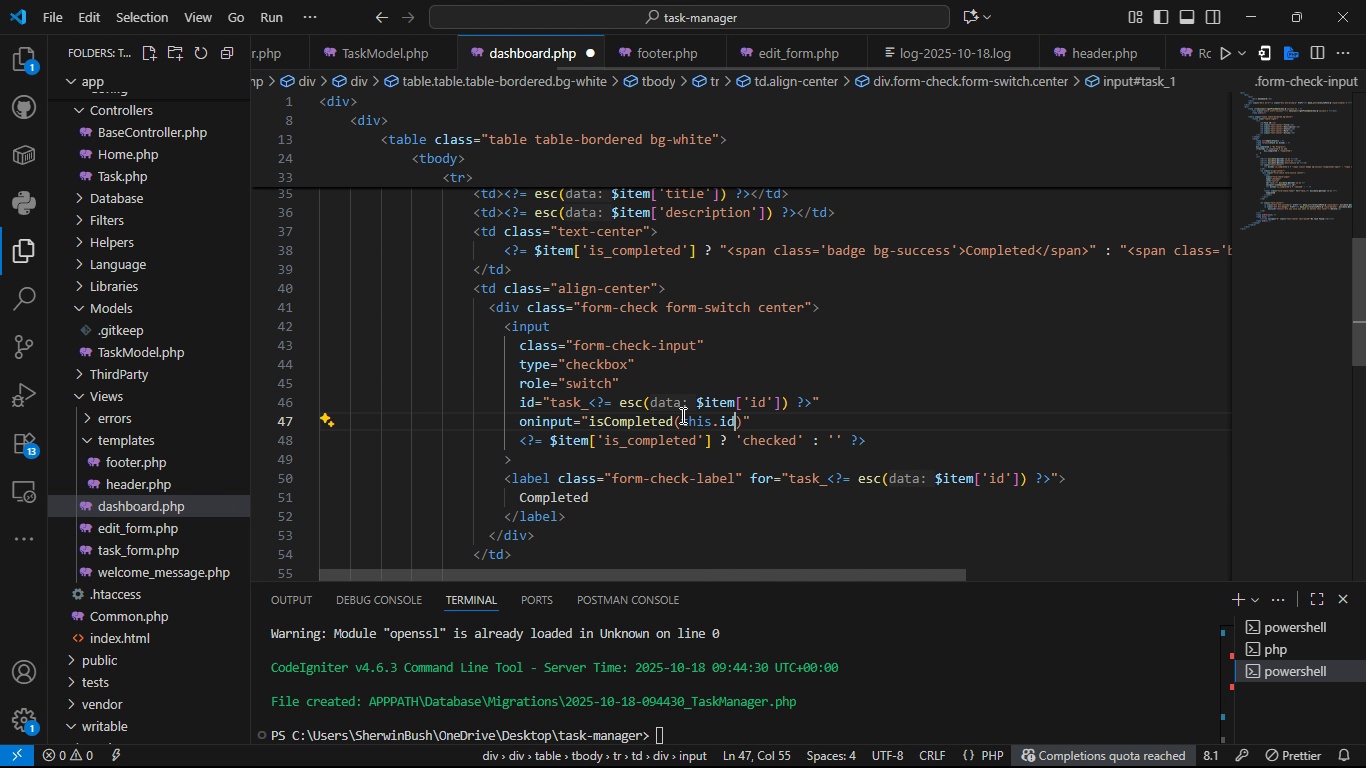 
key(Backspace)
 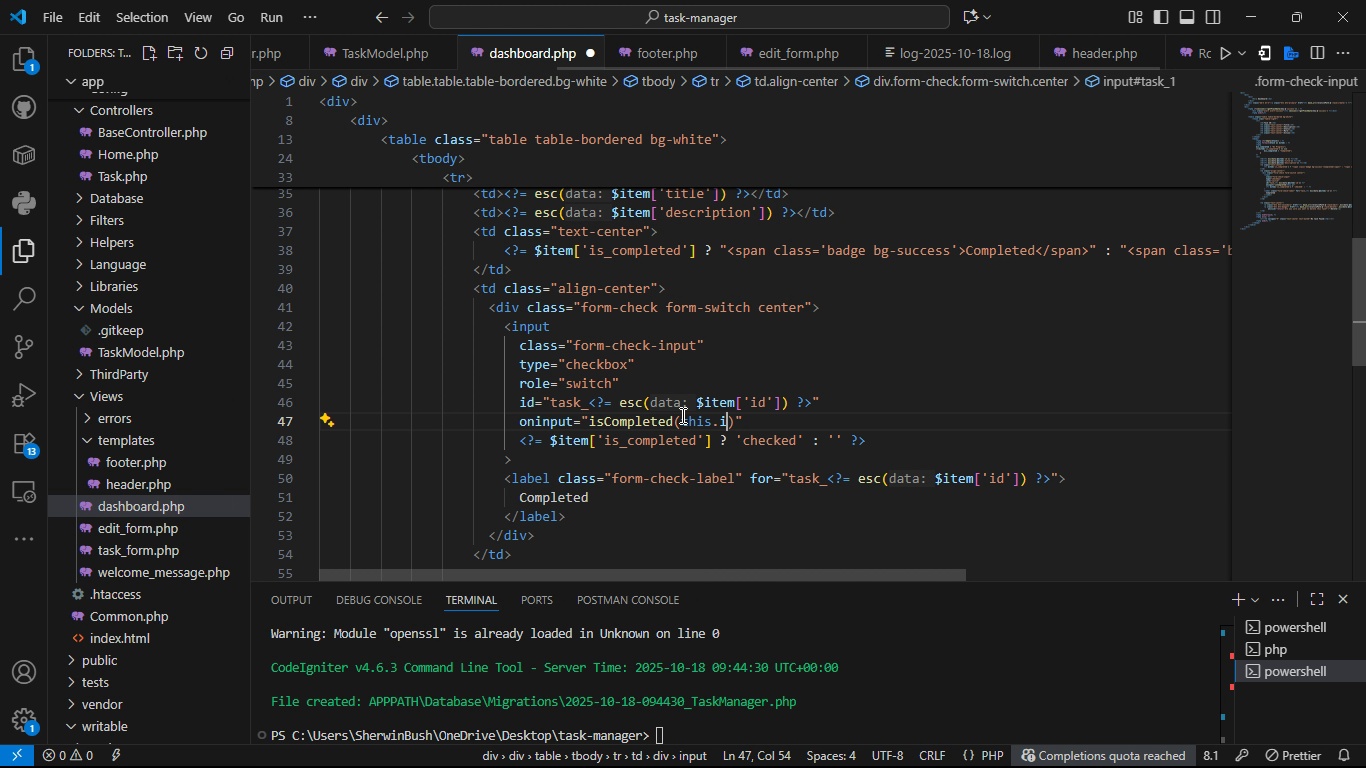 
key(Backspace)
 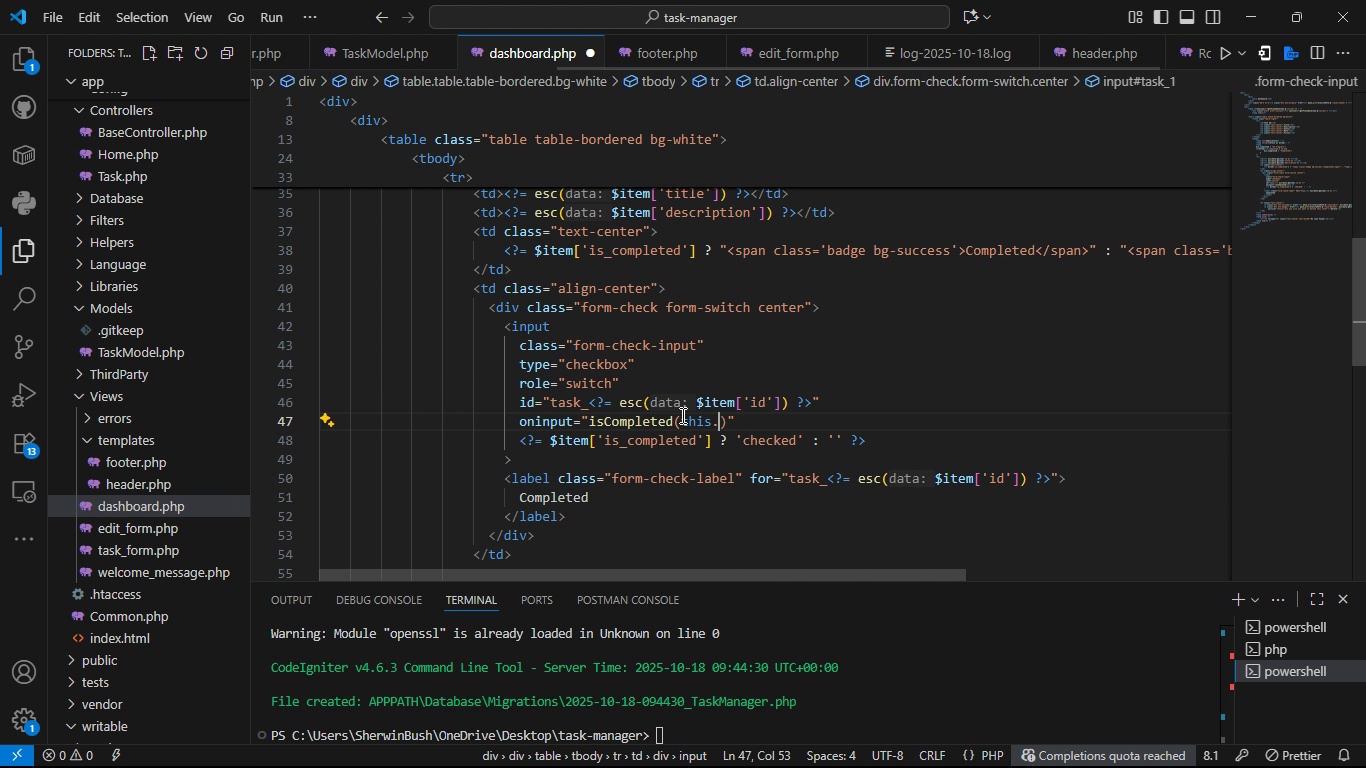 
key(Backspace)
 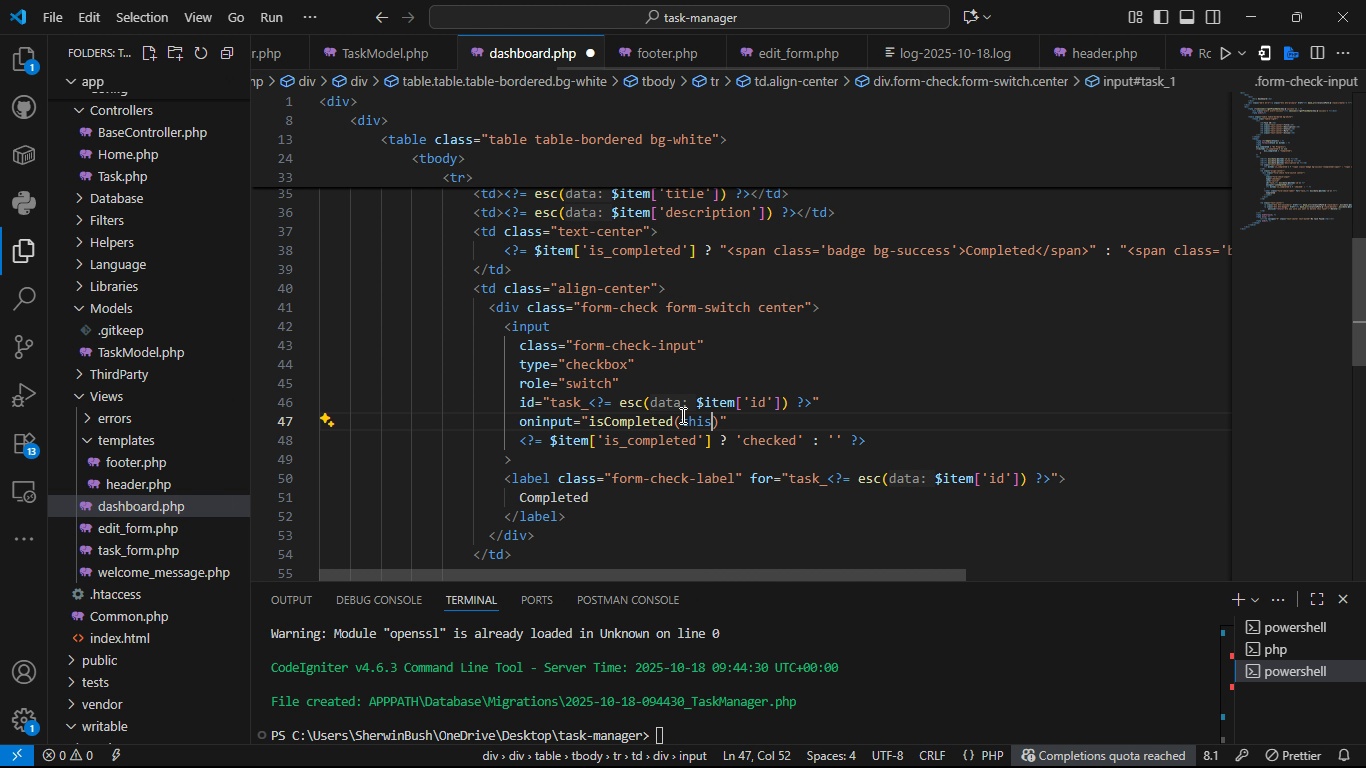 
key(Backspace)
 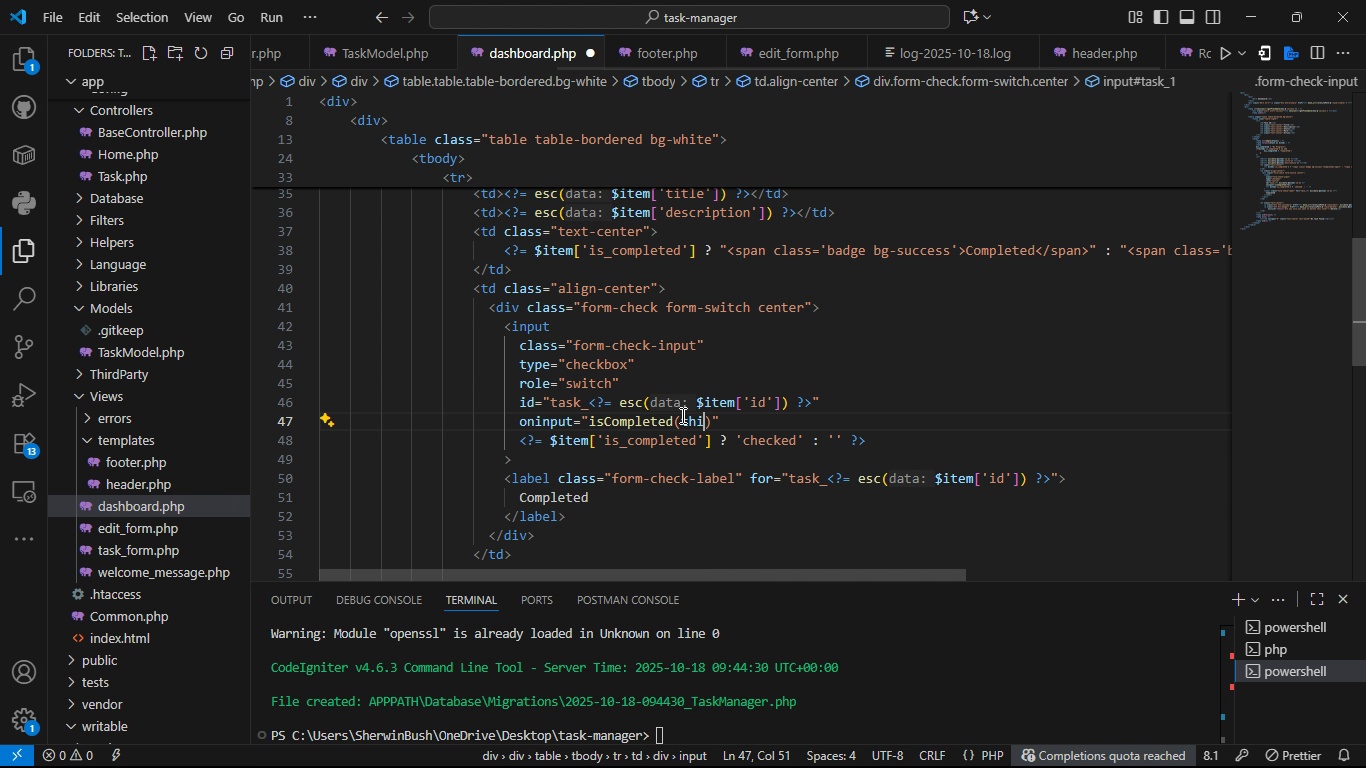 
key(Backspace)
 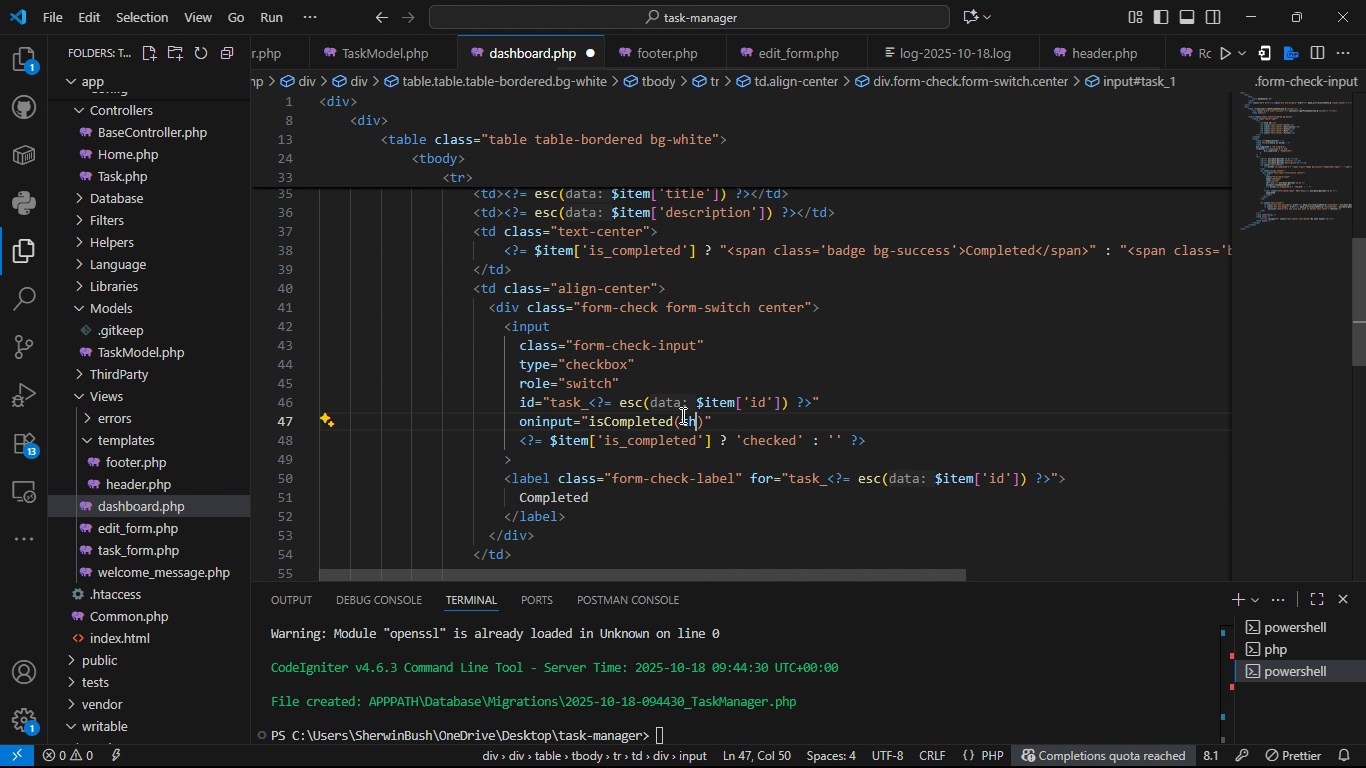 
key(Backspace)
 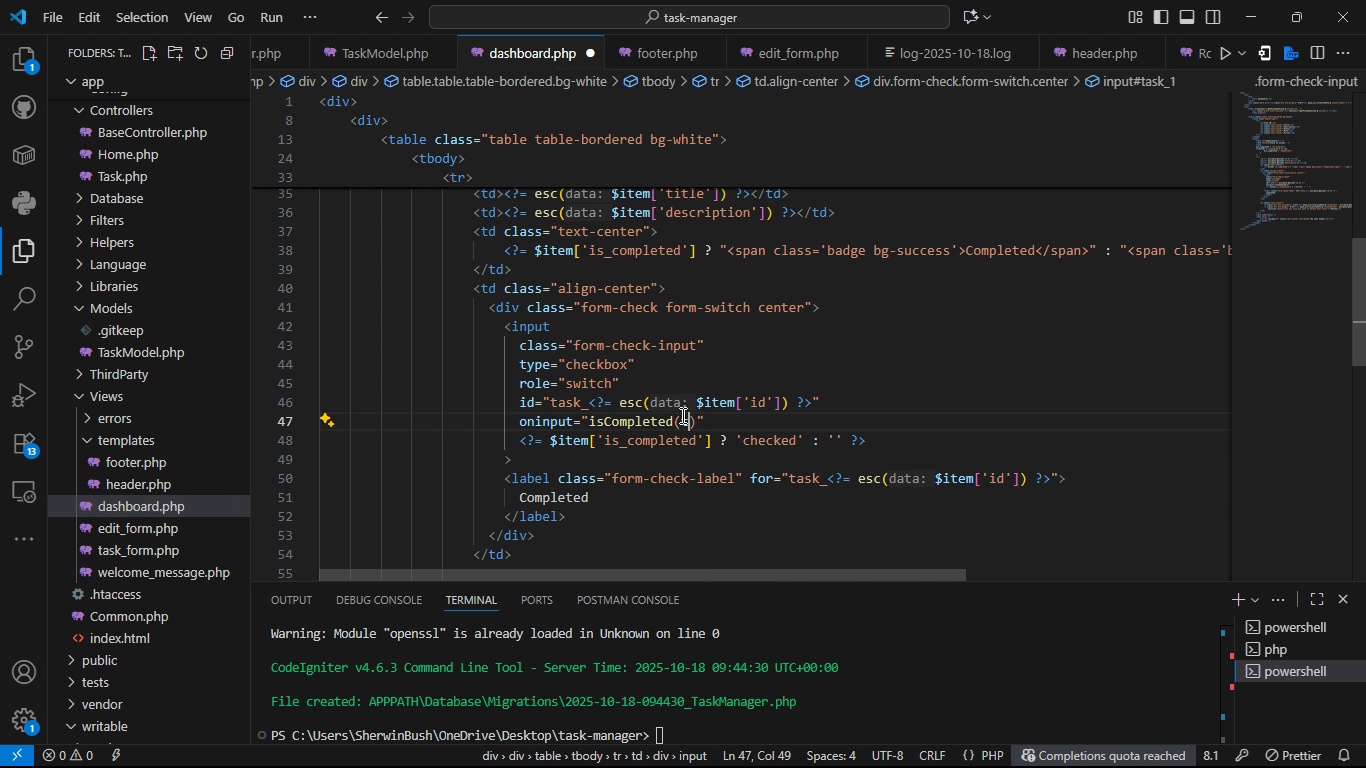 
key(Backspace)
 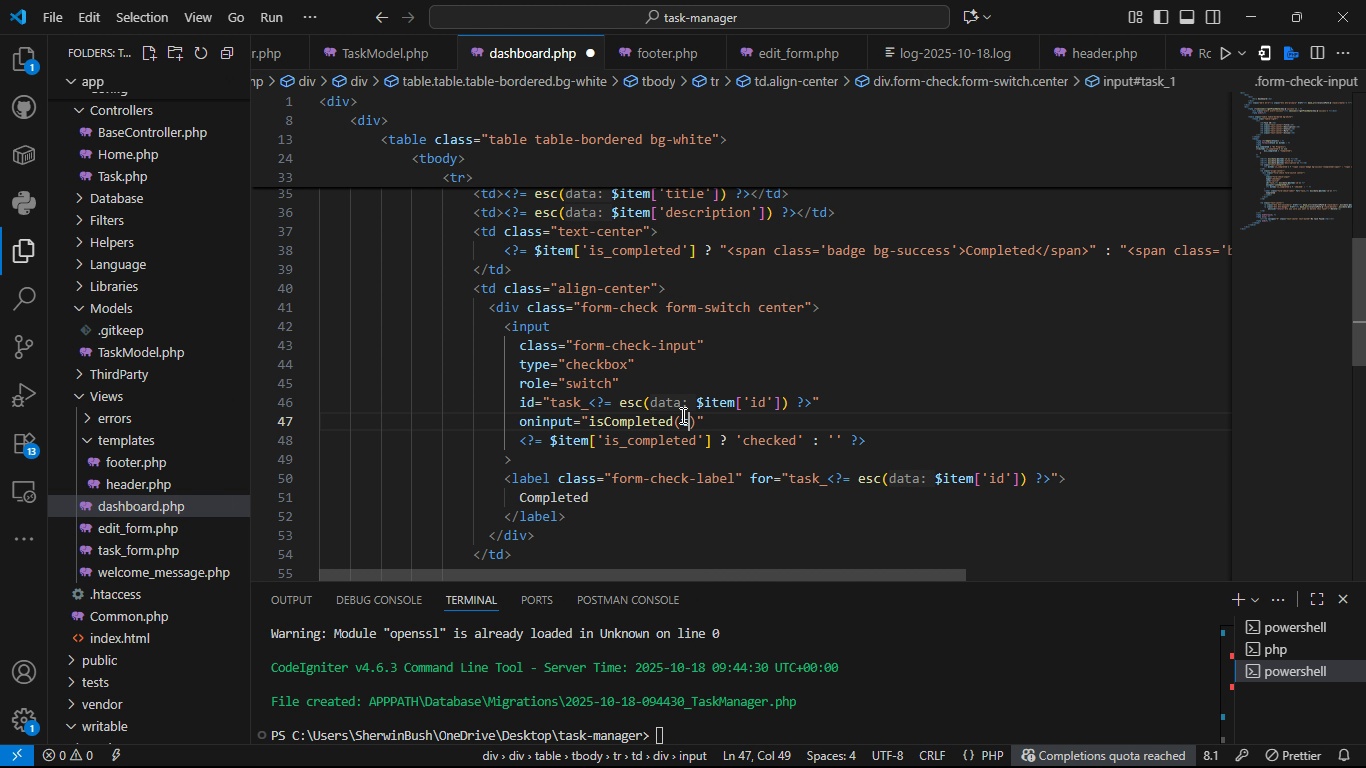 
key(Backspace)
 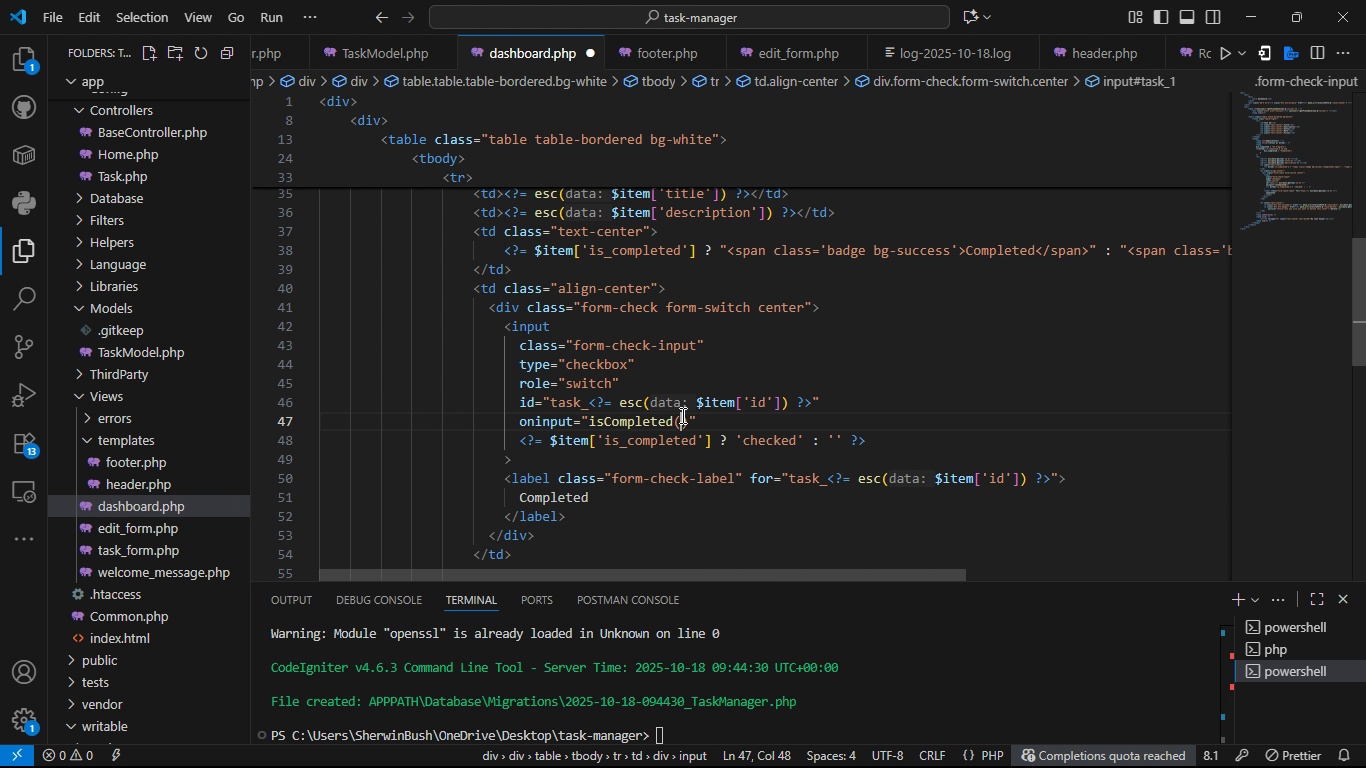 
key(Control+S)
 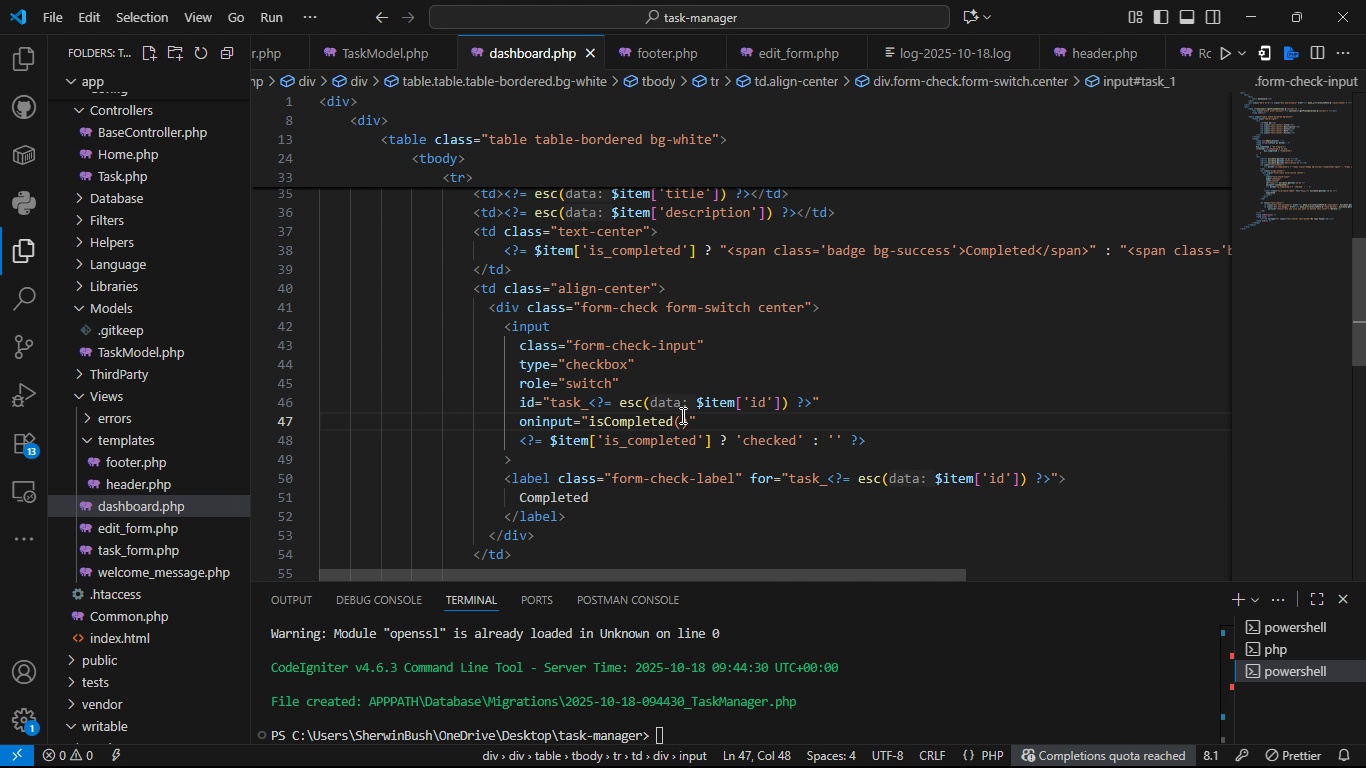 
key(Control+S)
 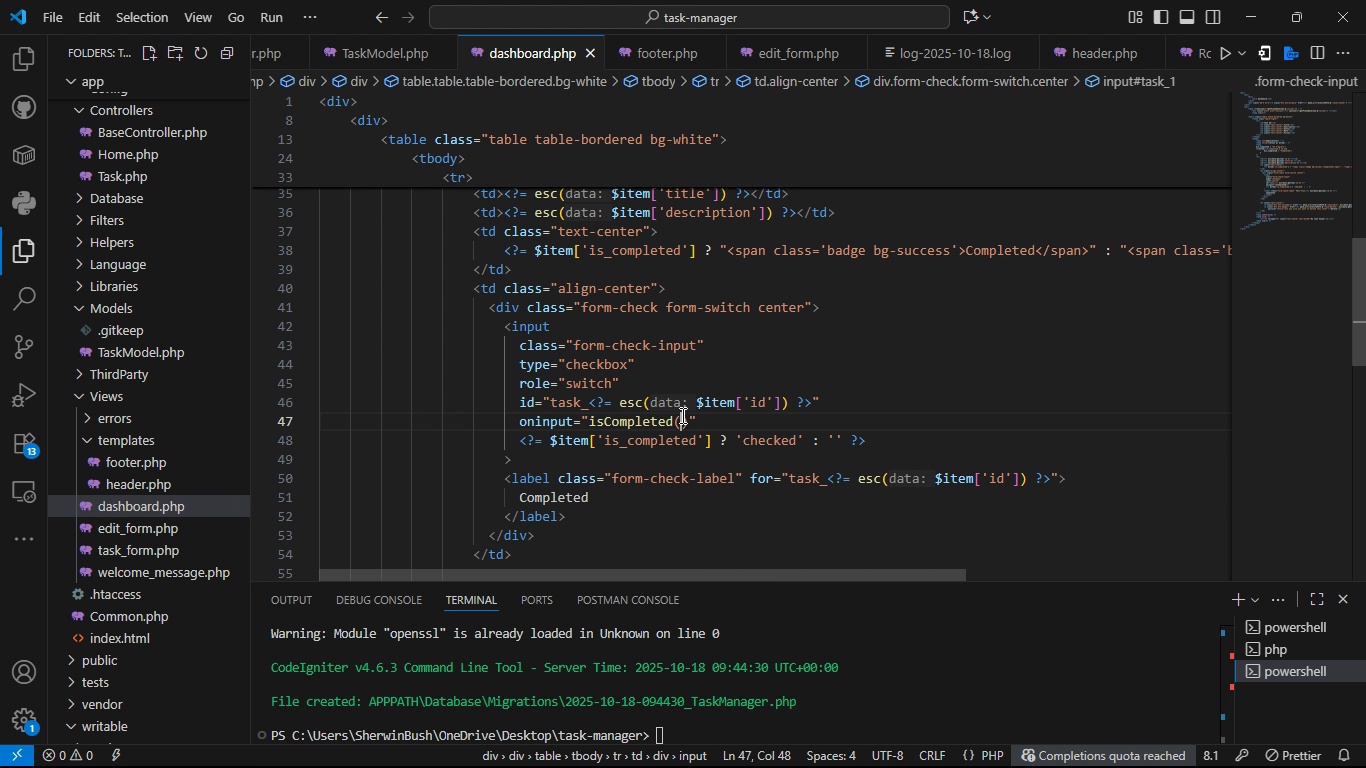 
key(Control+S)
 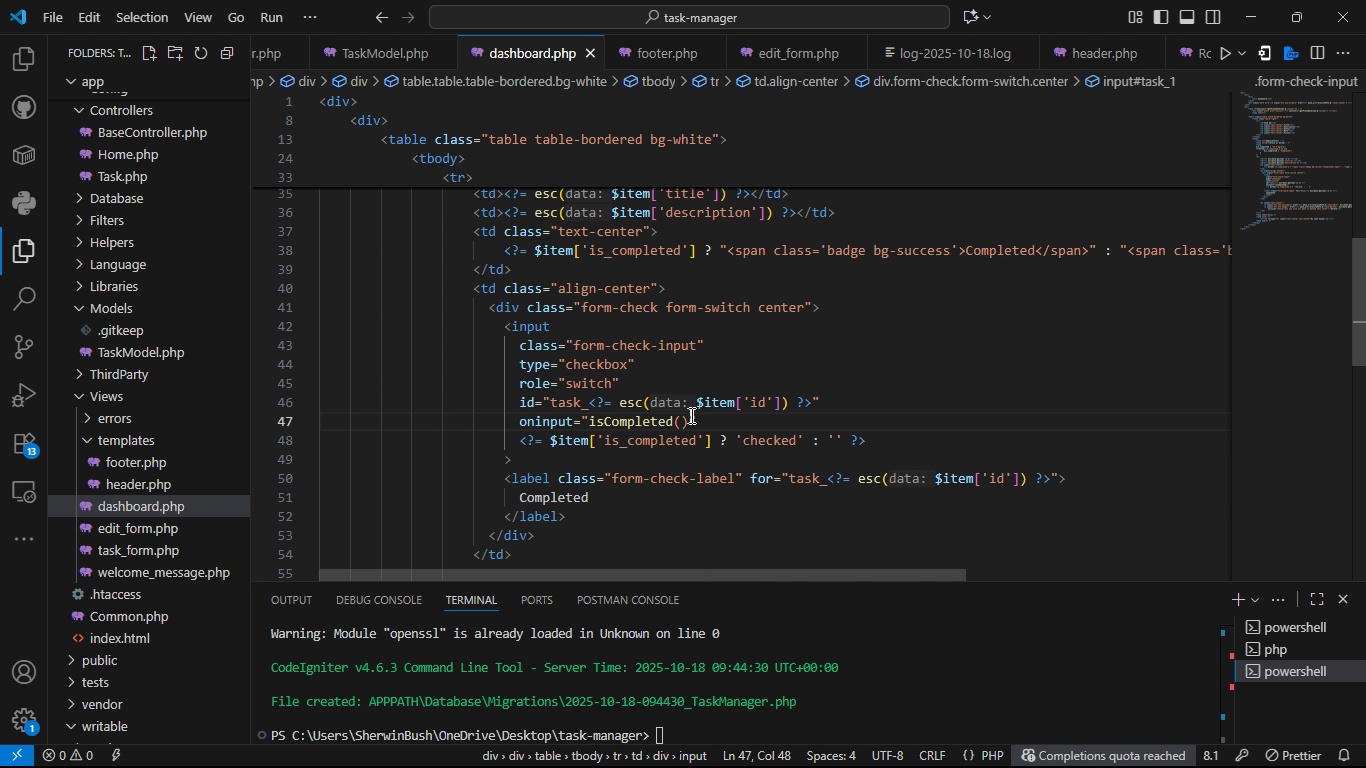 
key(Control+S)
 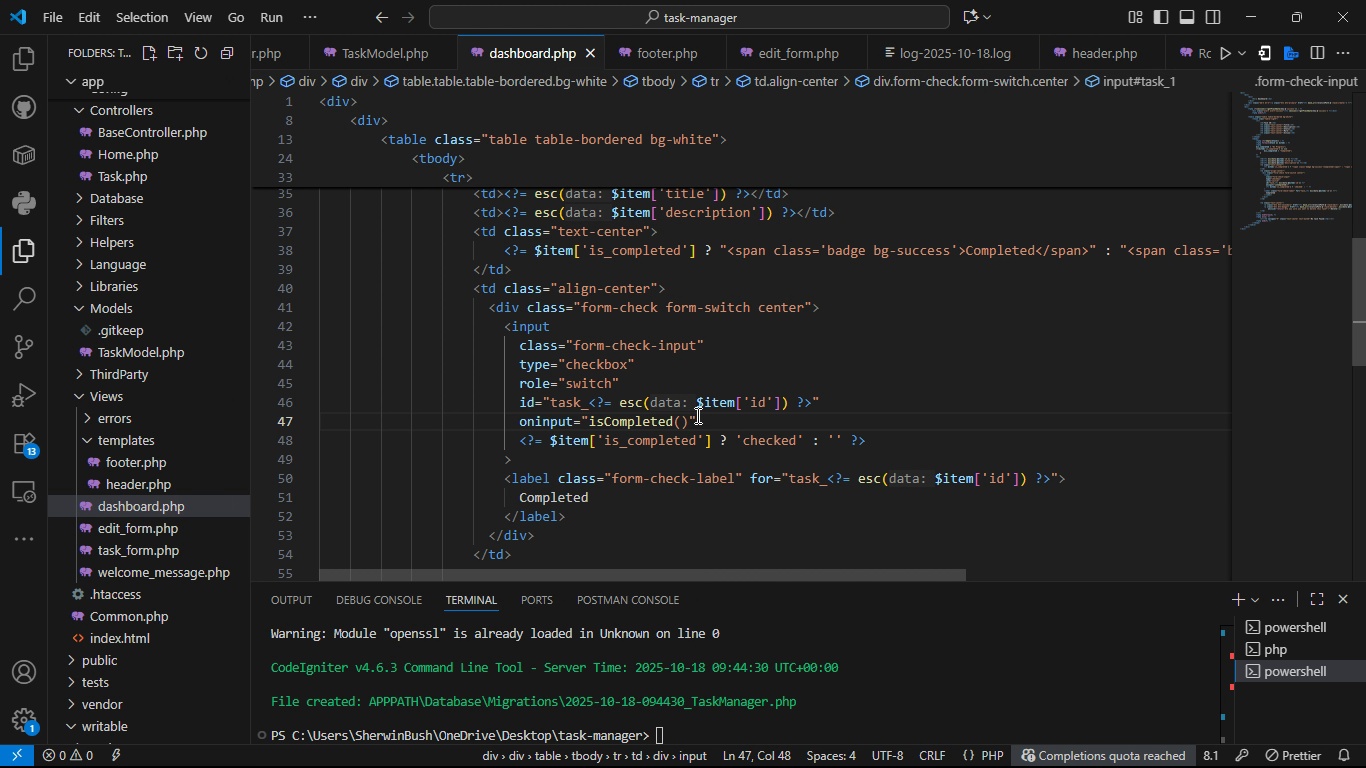 
key(Control+S)
 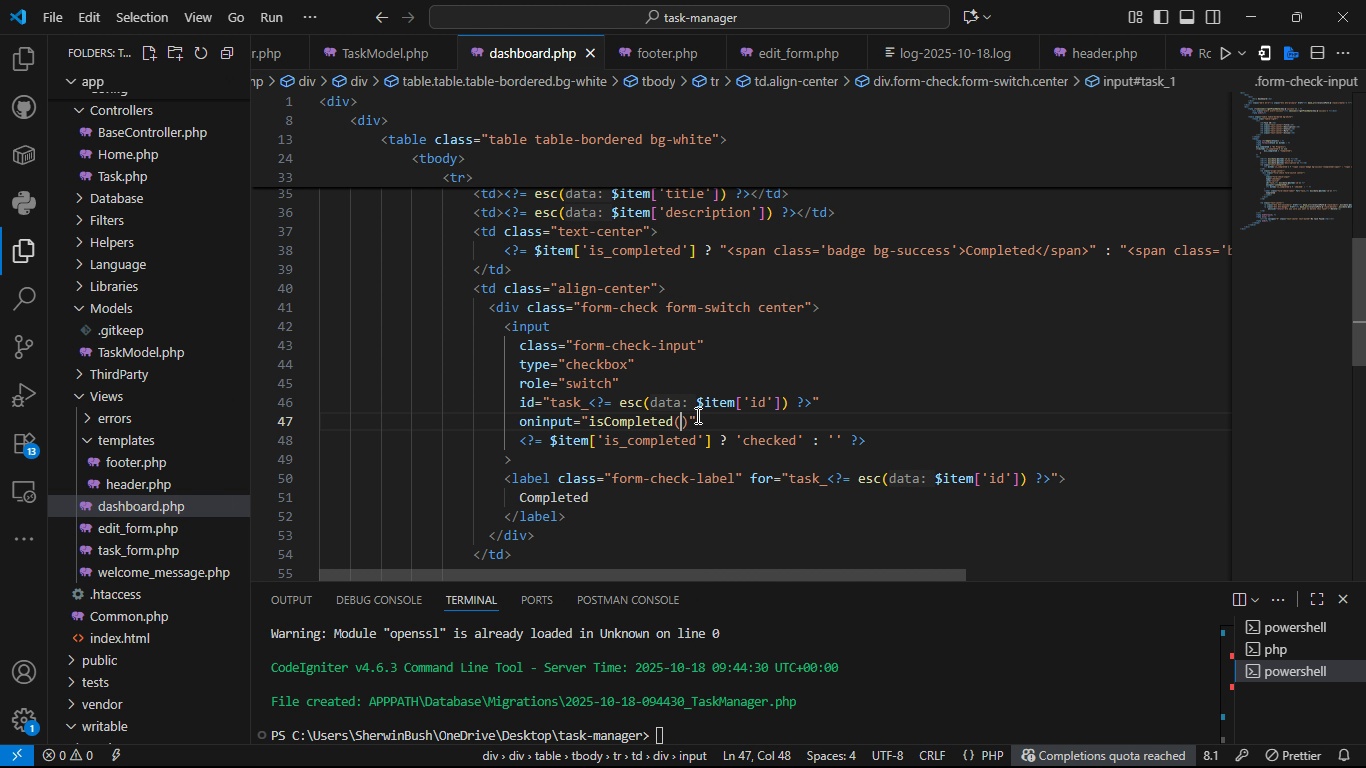 
key(Alt+Tab)
 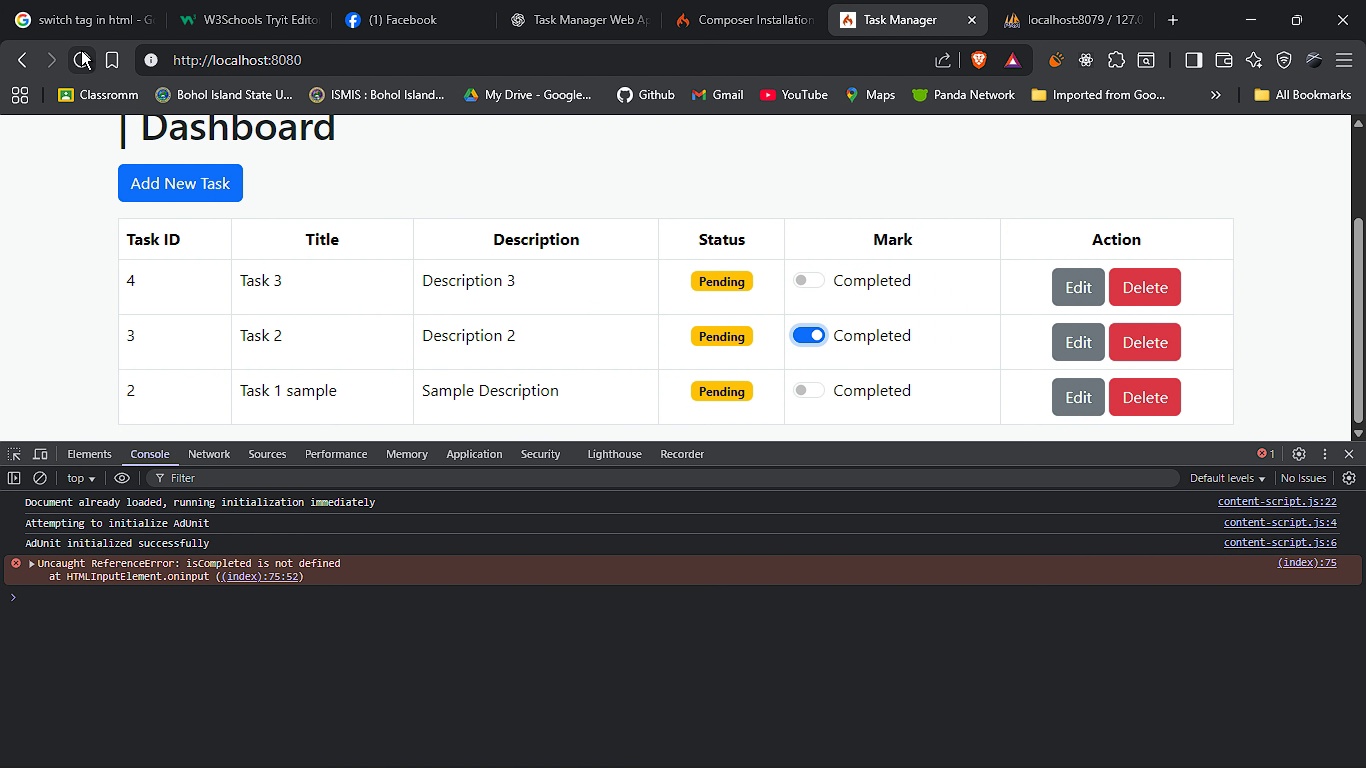 
left_click([81, 50])
 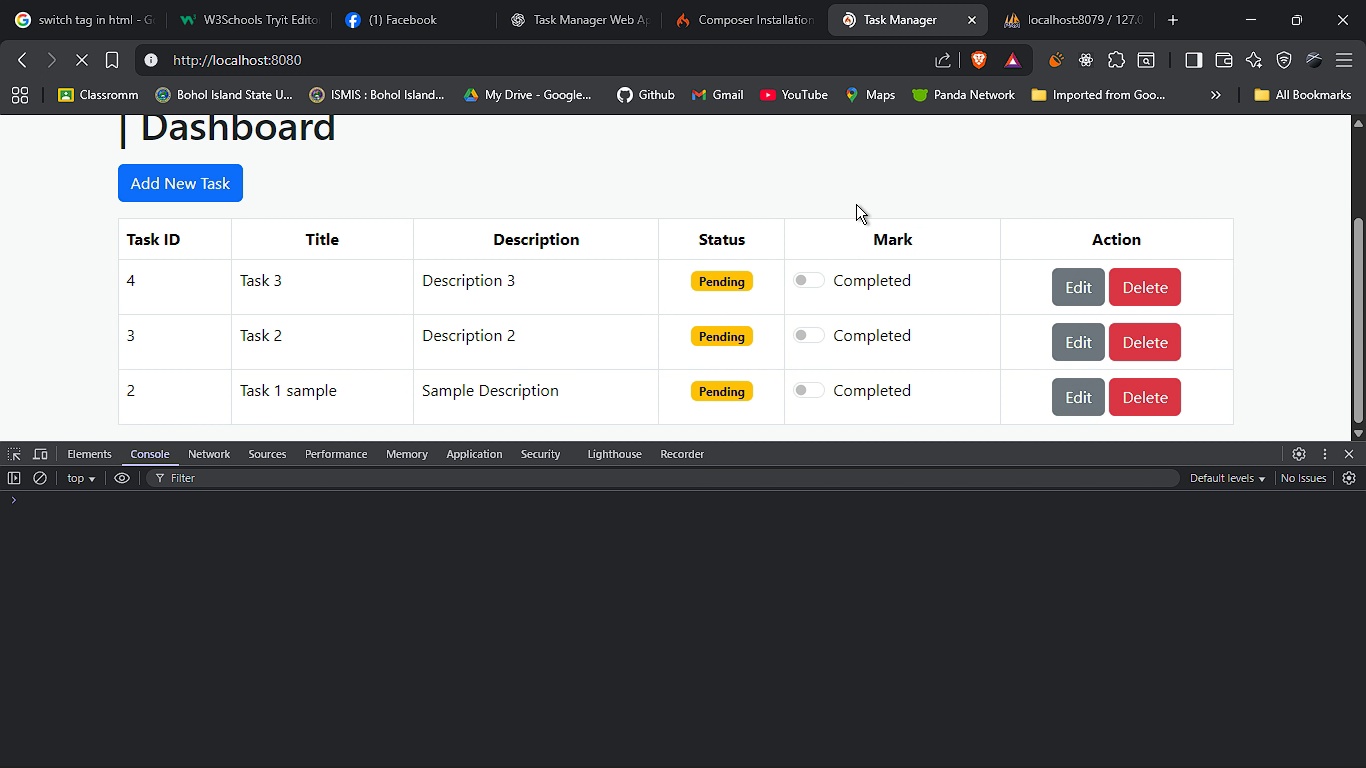 
wait(9.19)
 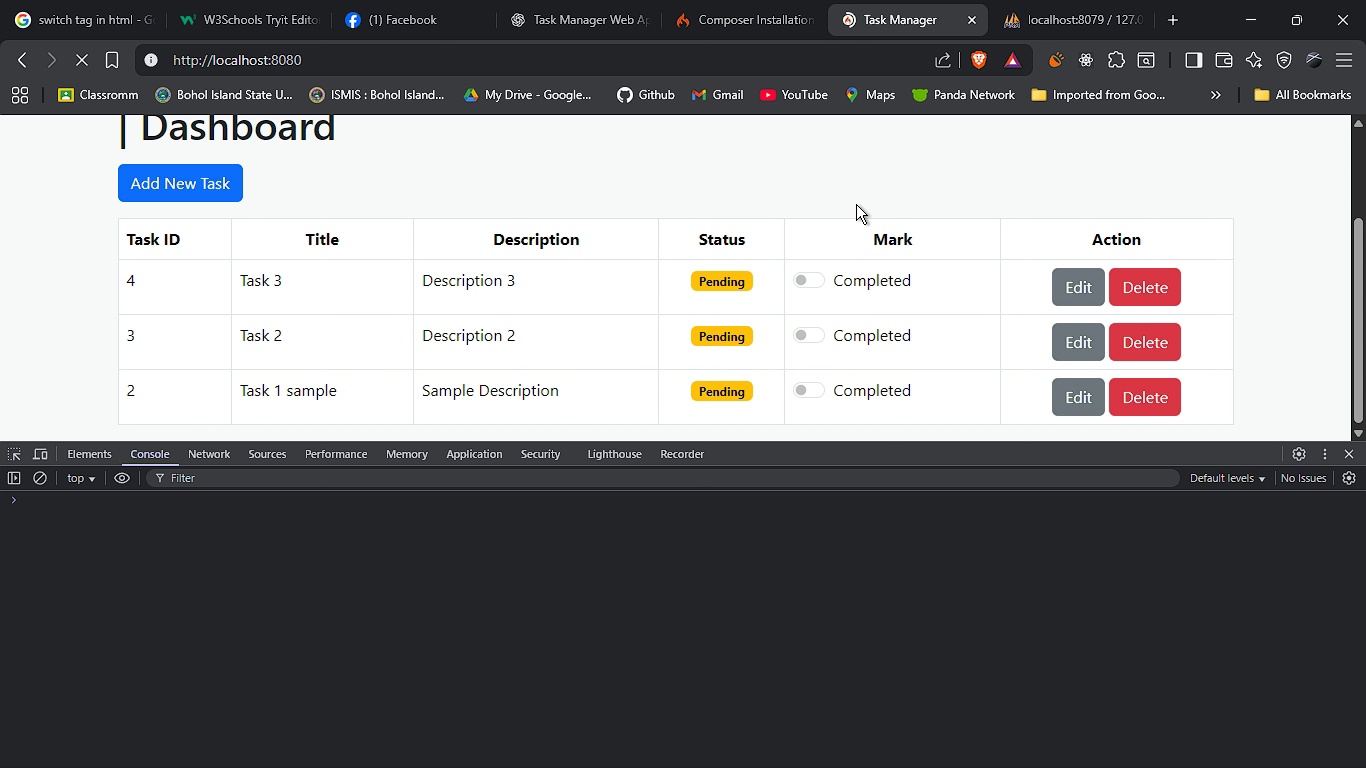 
left_click([814, 276])
 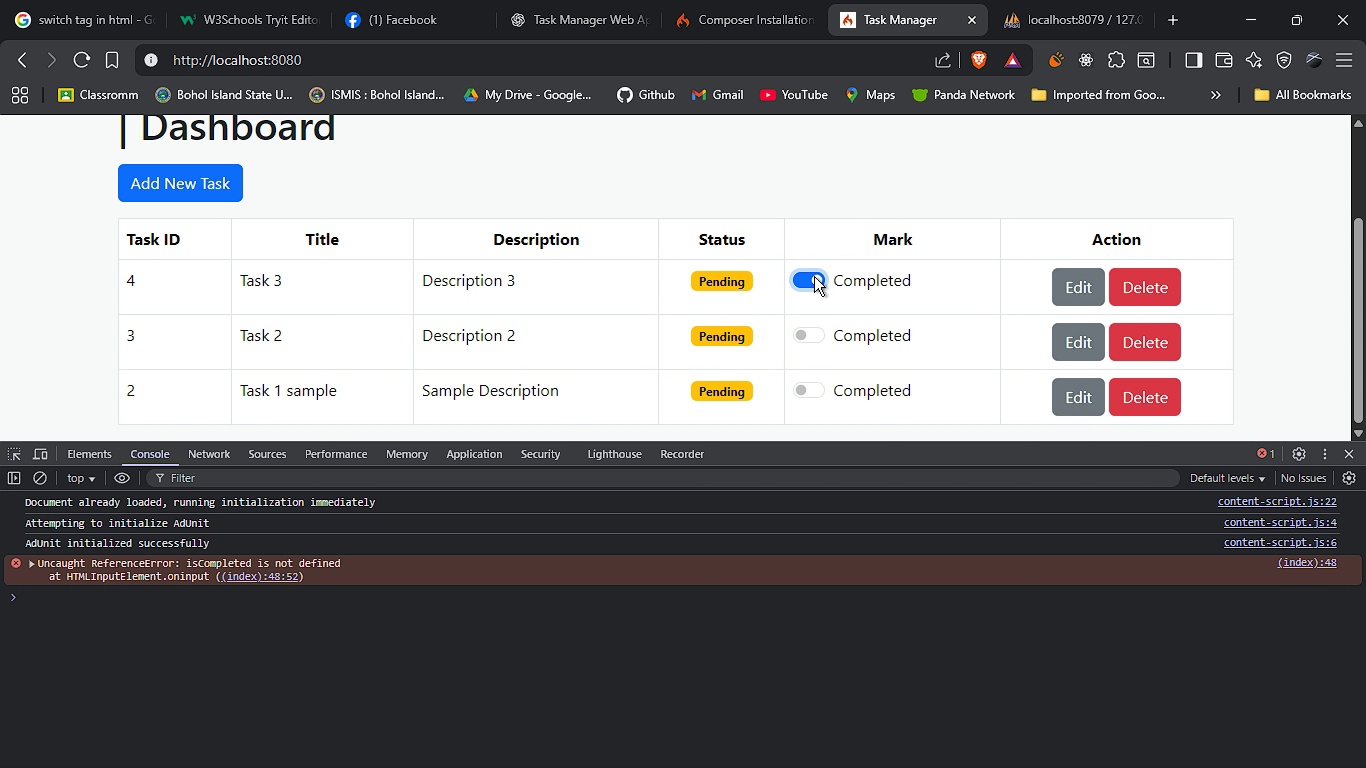 
key(Alt+AltLeft)
 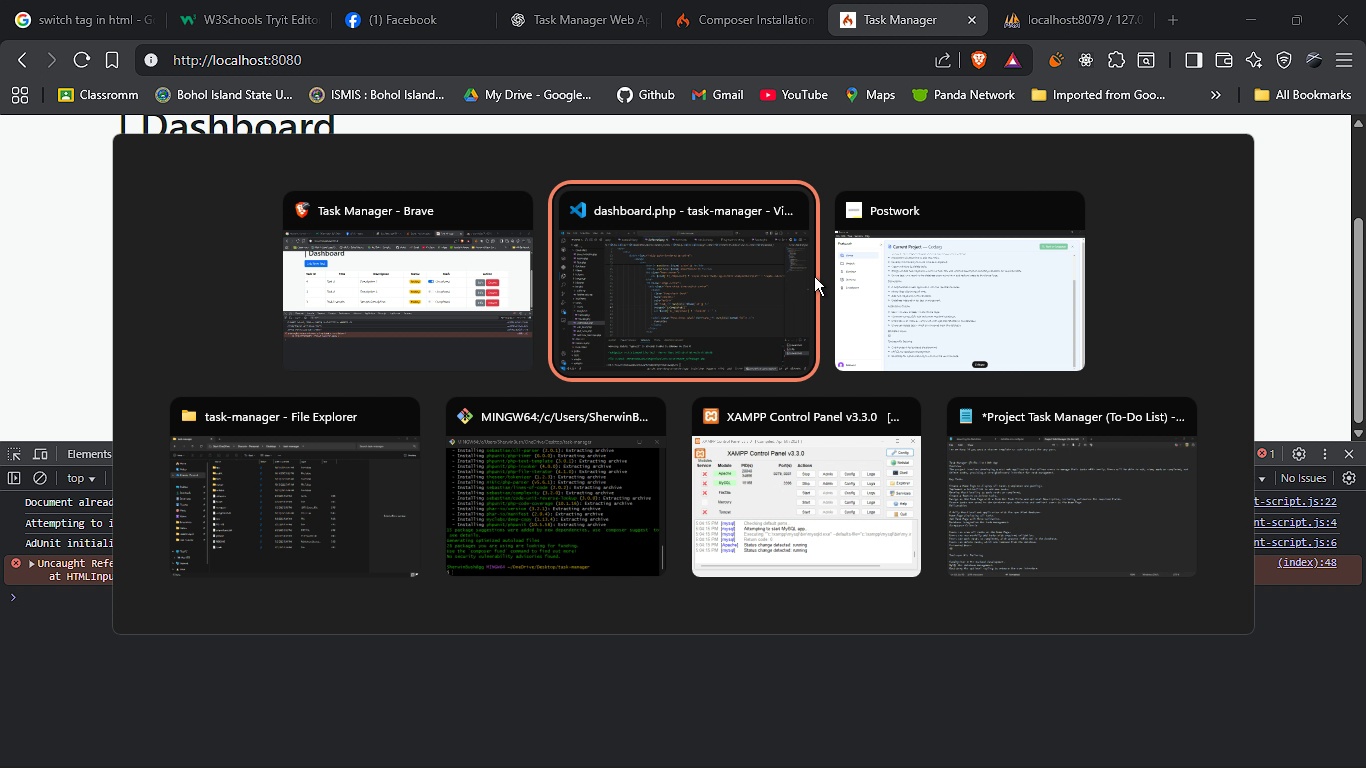 
key(Alt+Tab)
 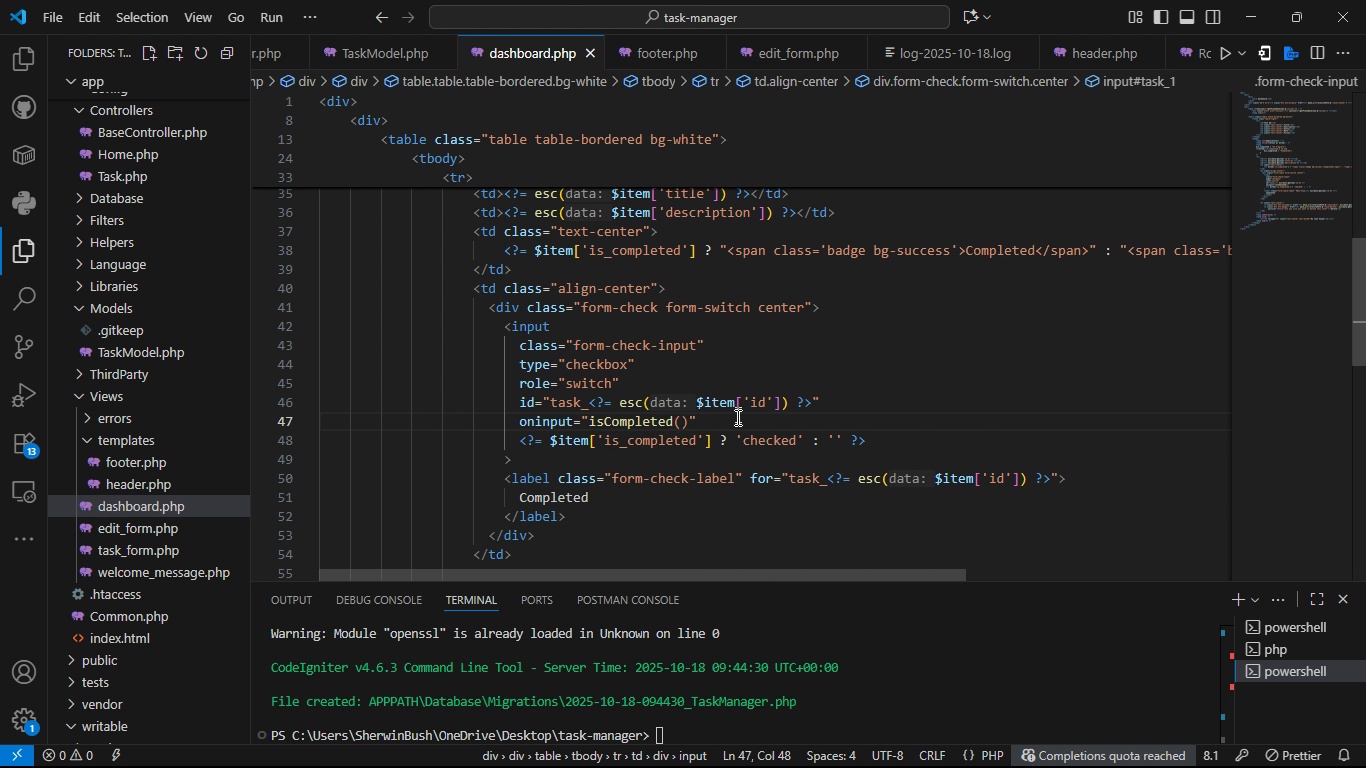 
left_click([736, 418])
 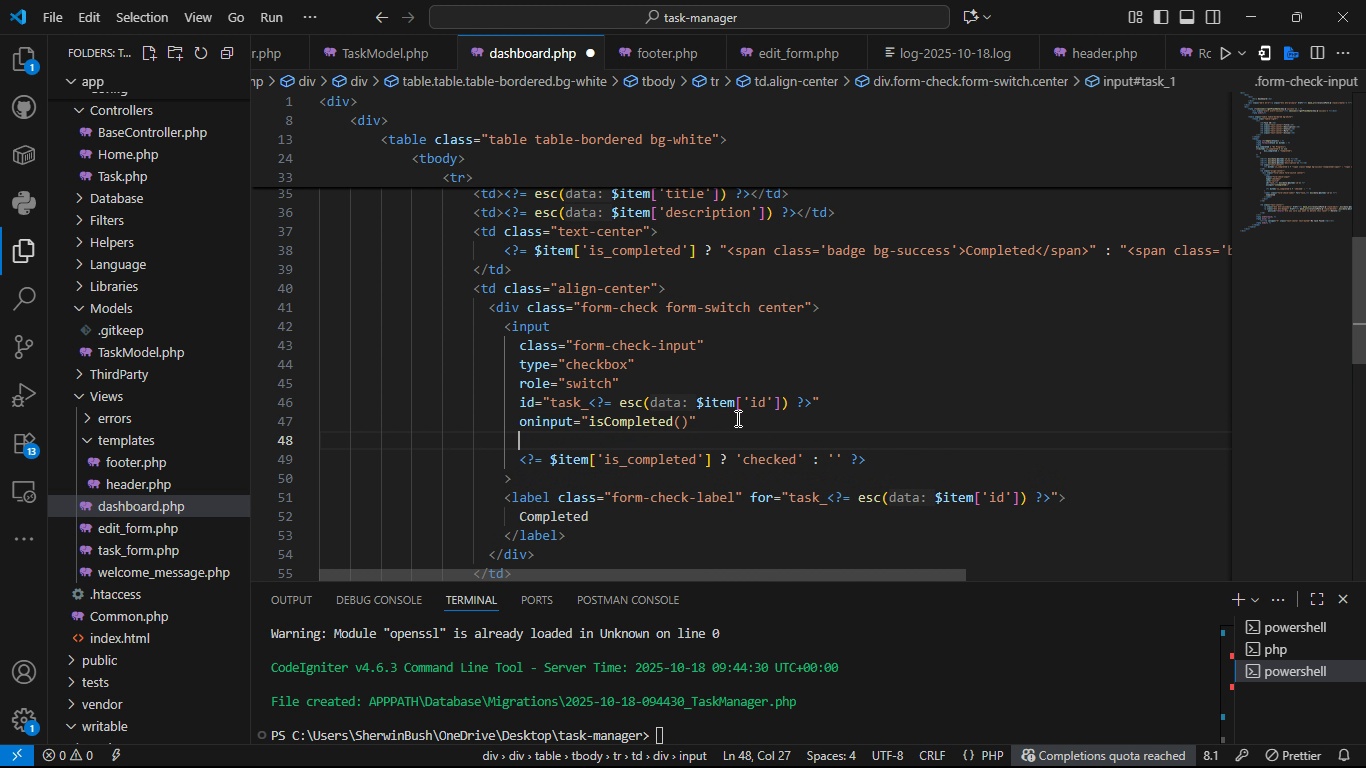 
key(Enter)
 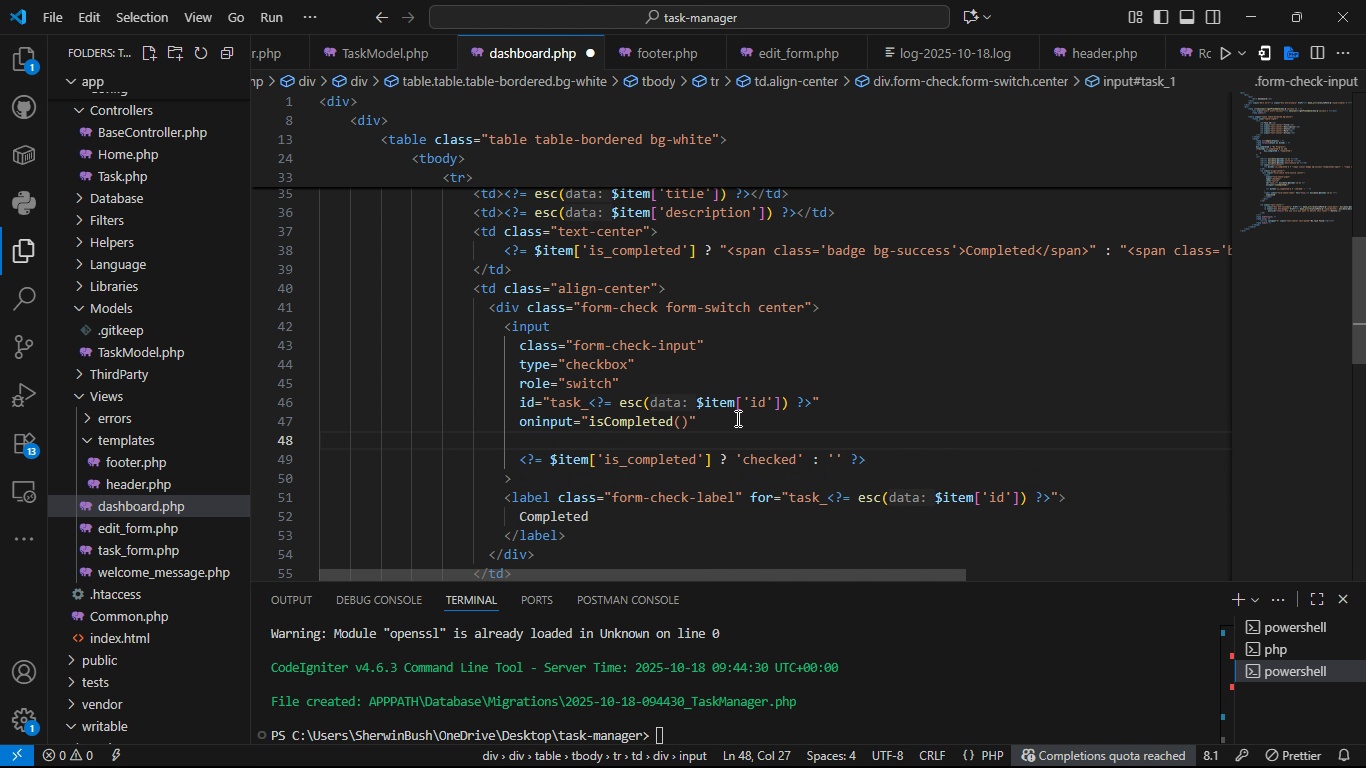 
type(oninput=complete())
 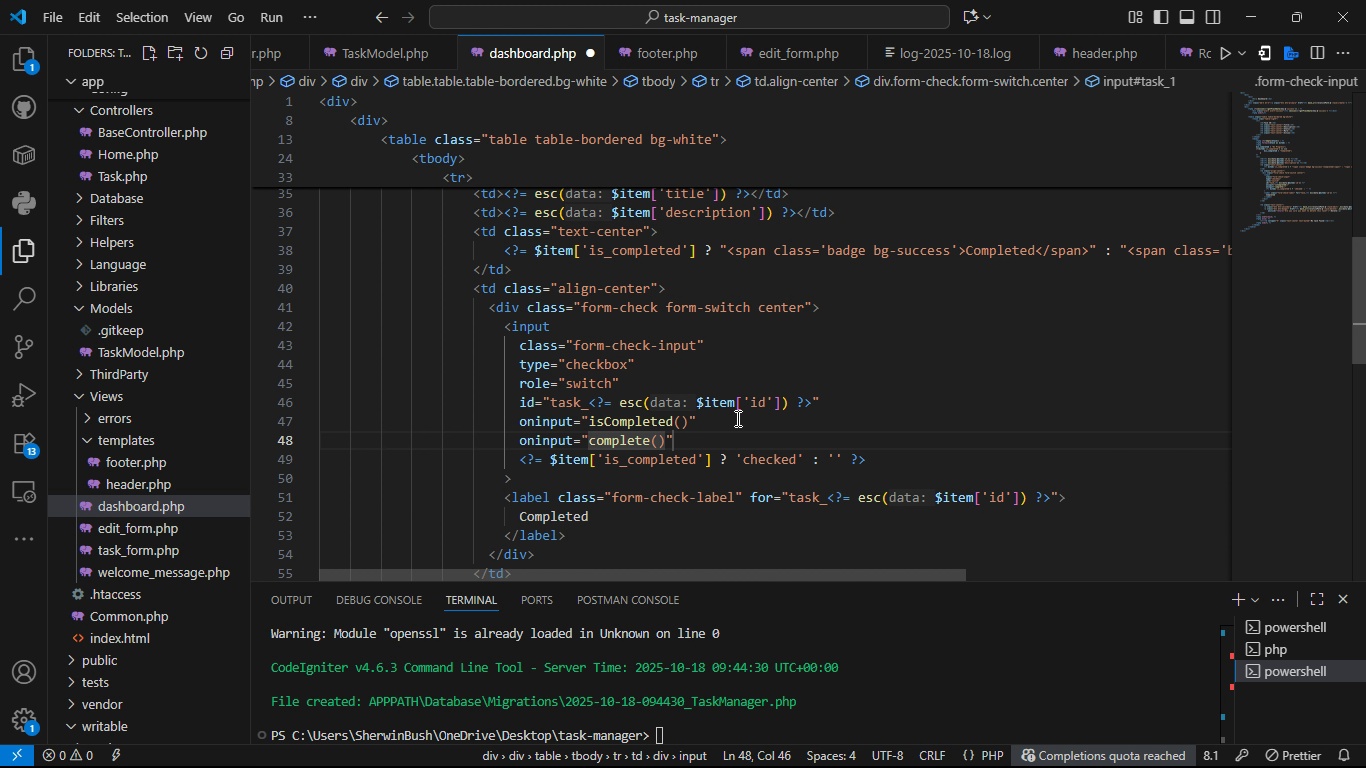 
key(Control+S)
 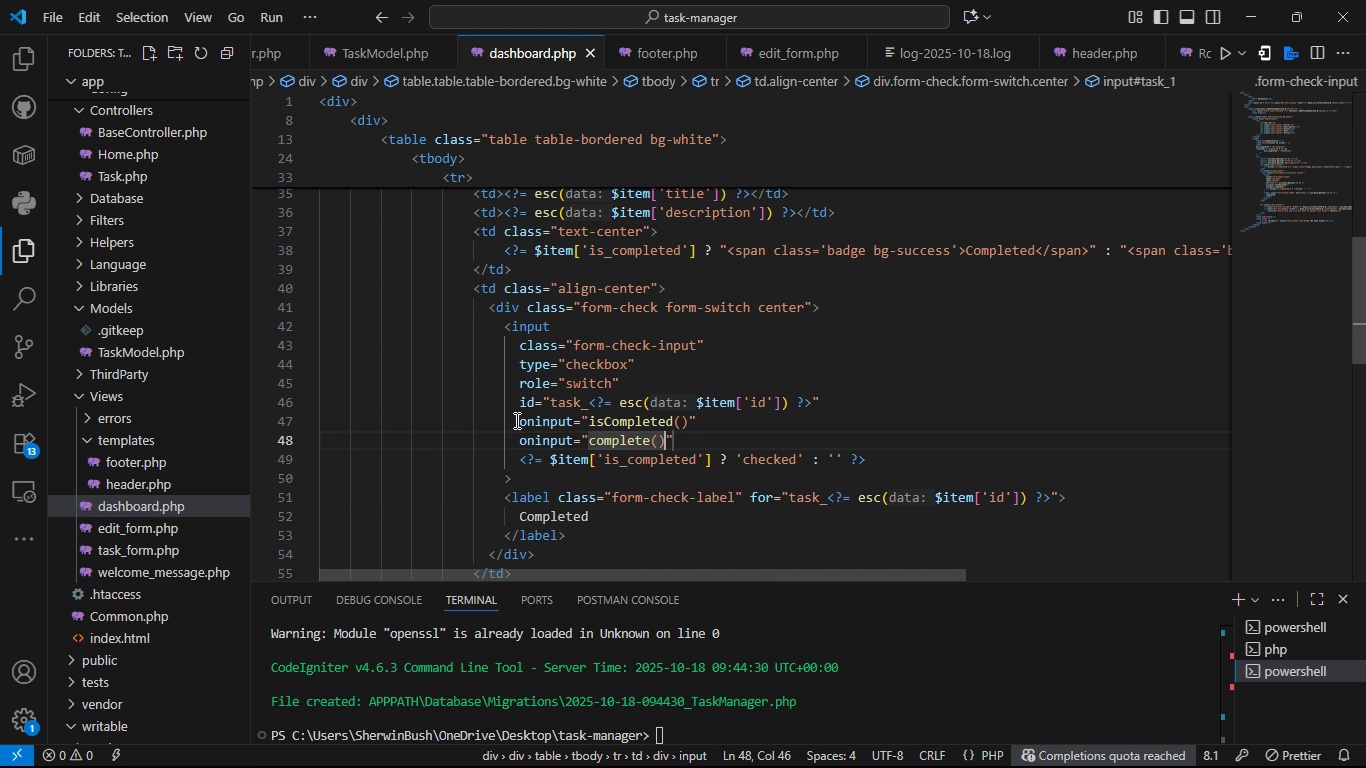 
left_click_drag(start_coordinate=[515, 420], to_coordinate=[709, 412])
 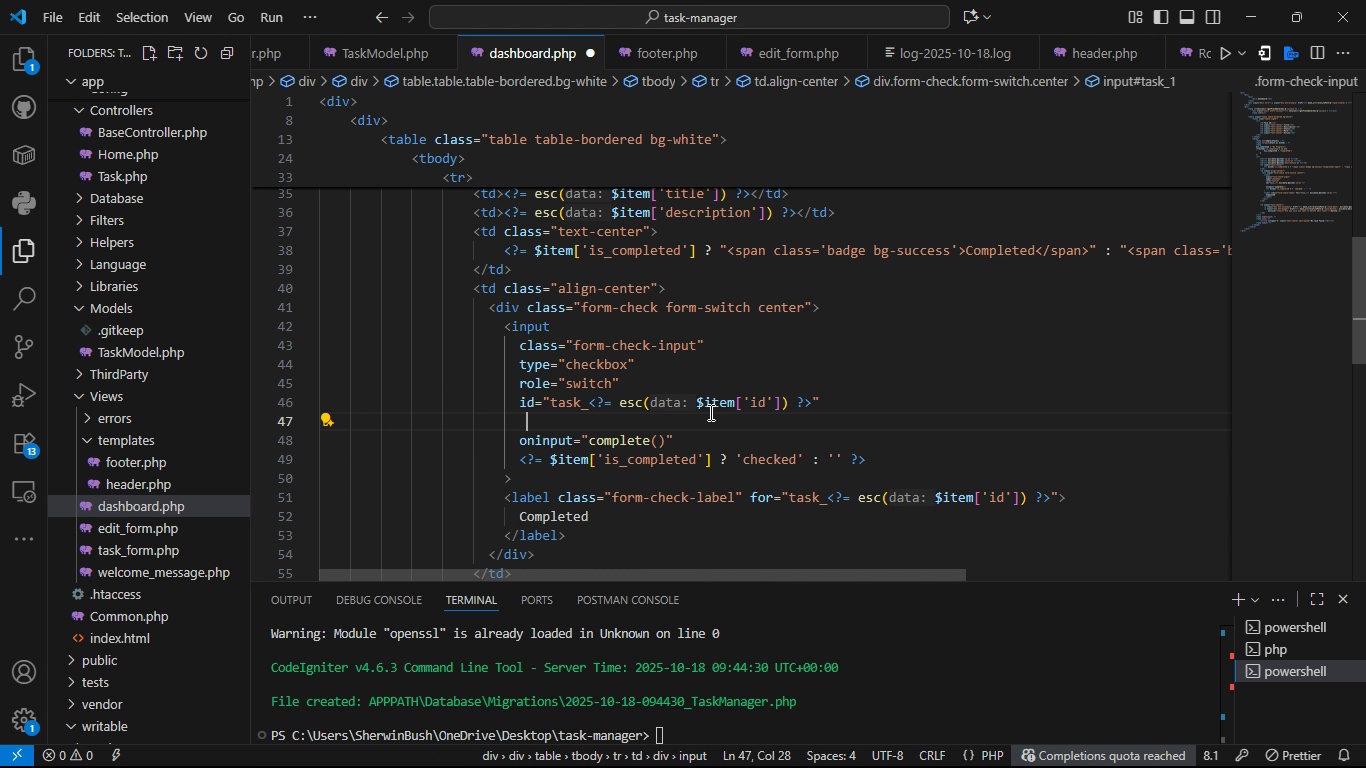 
key(Space)
 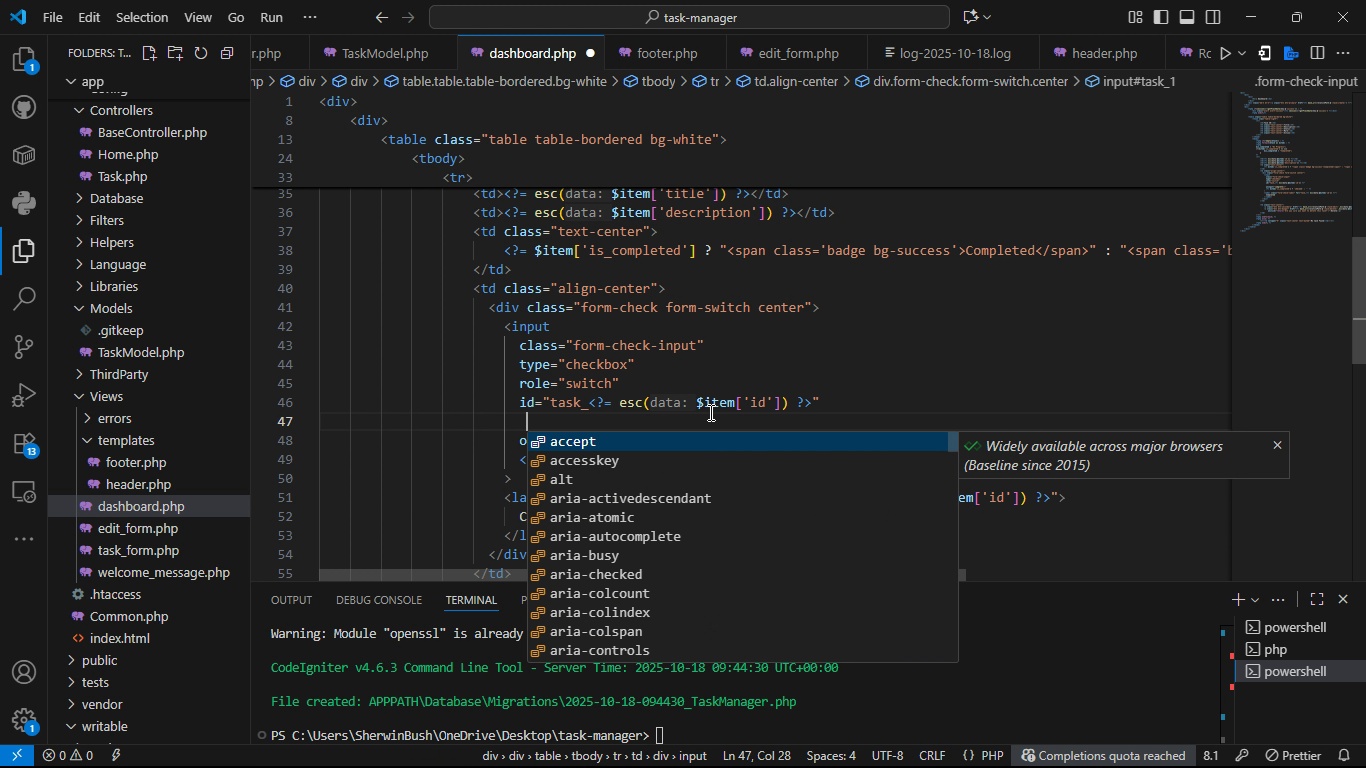 
key(Control+S)
 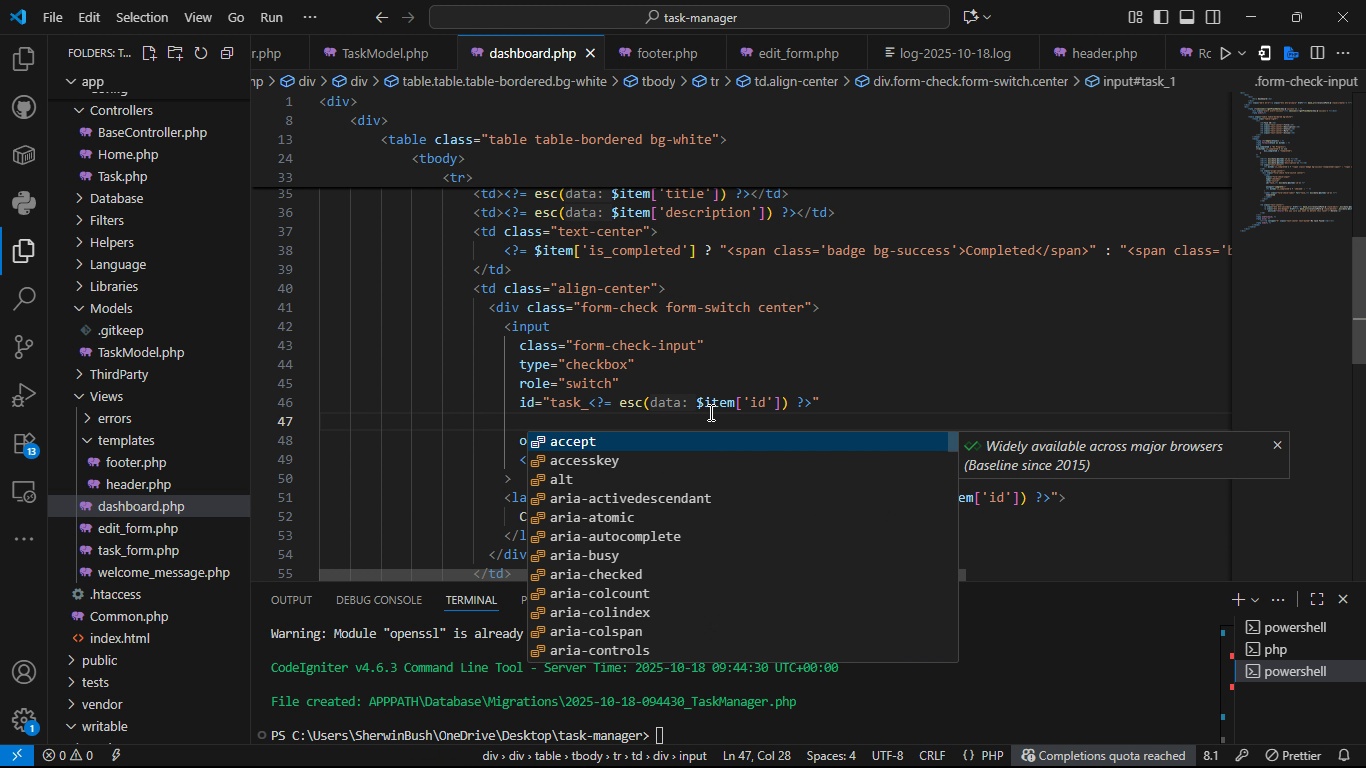 
key(Control+S)
 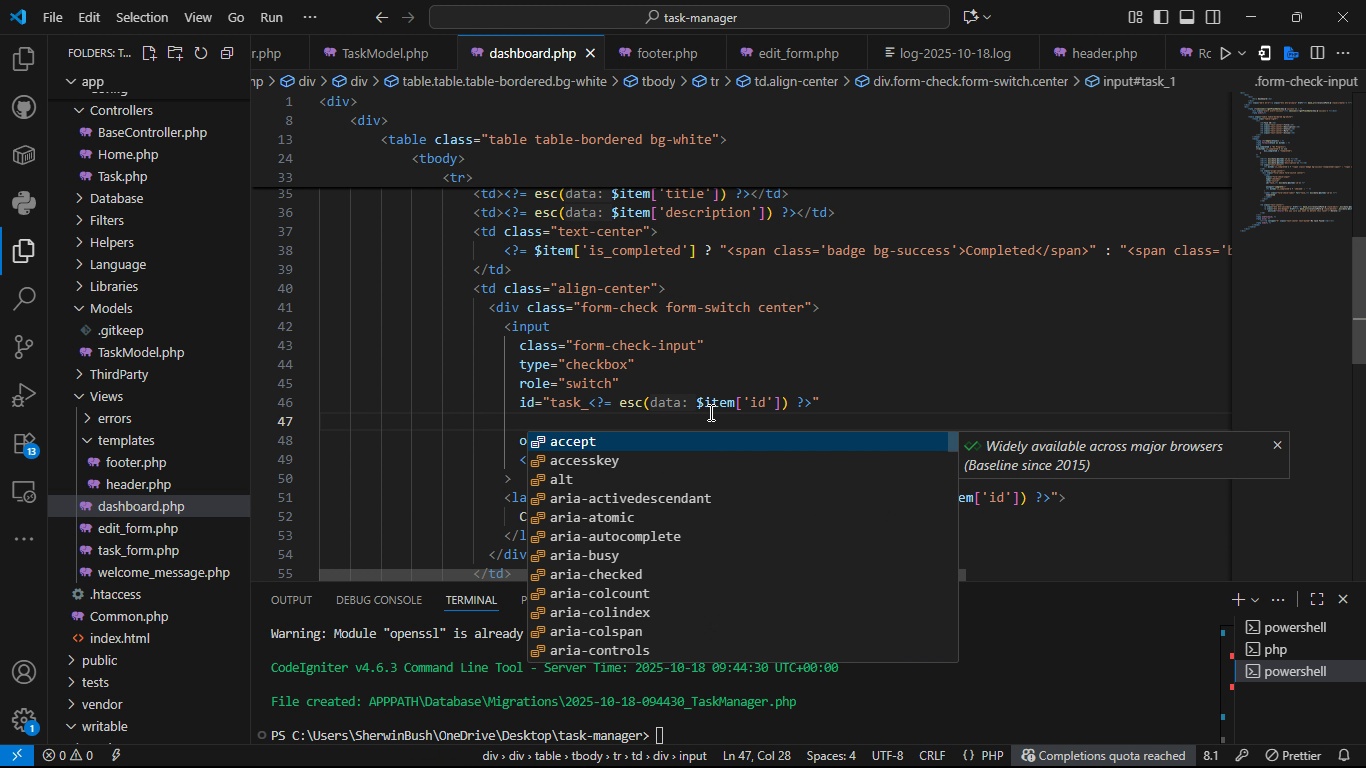 
key(Control+S)
 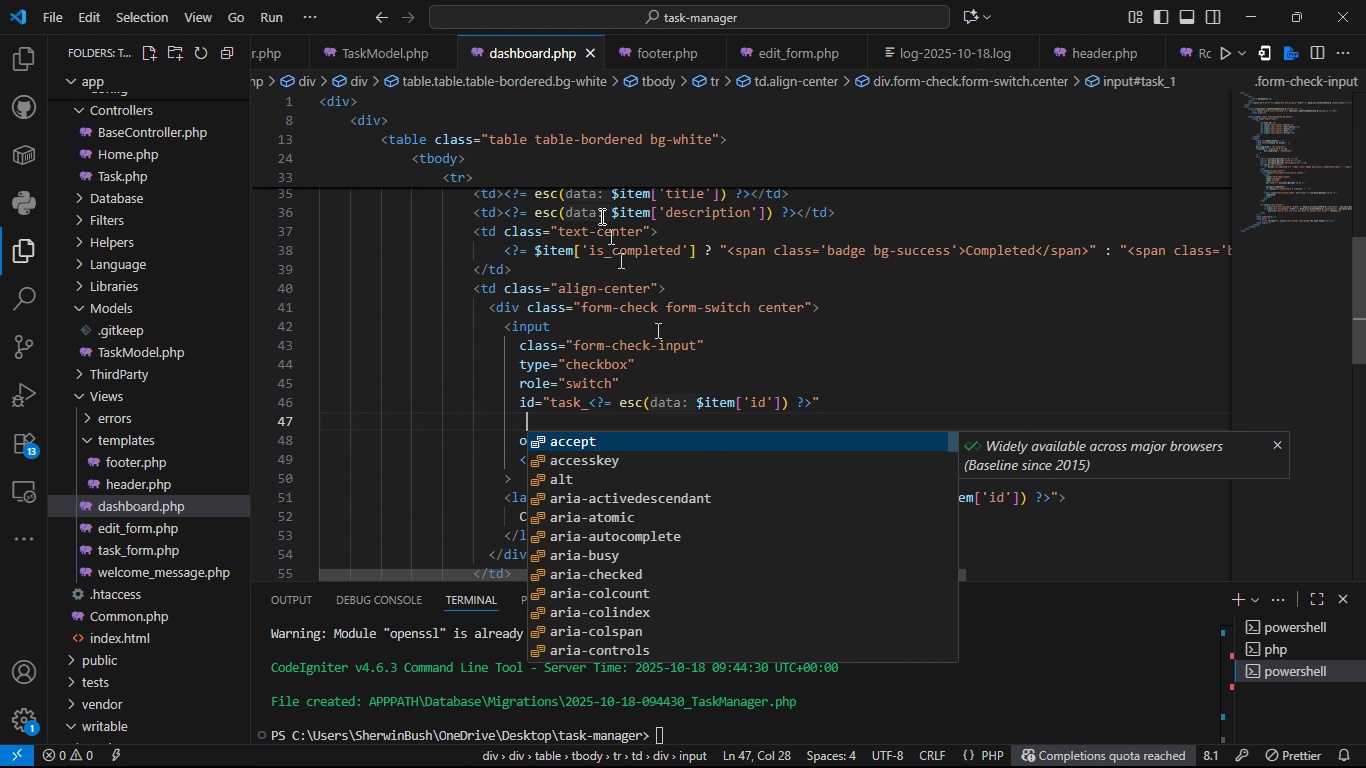 
key(Control+S)
 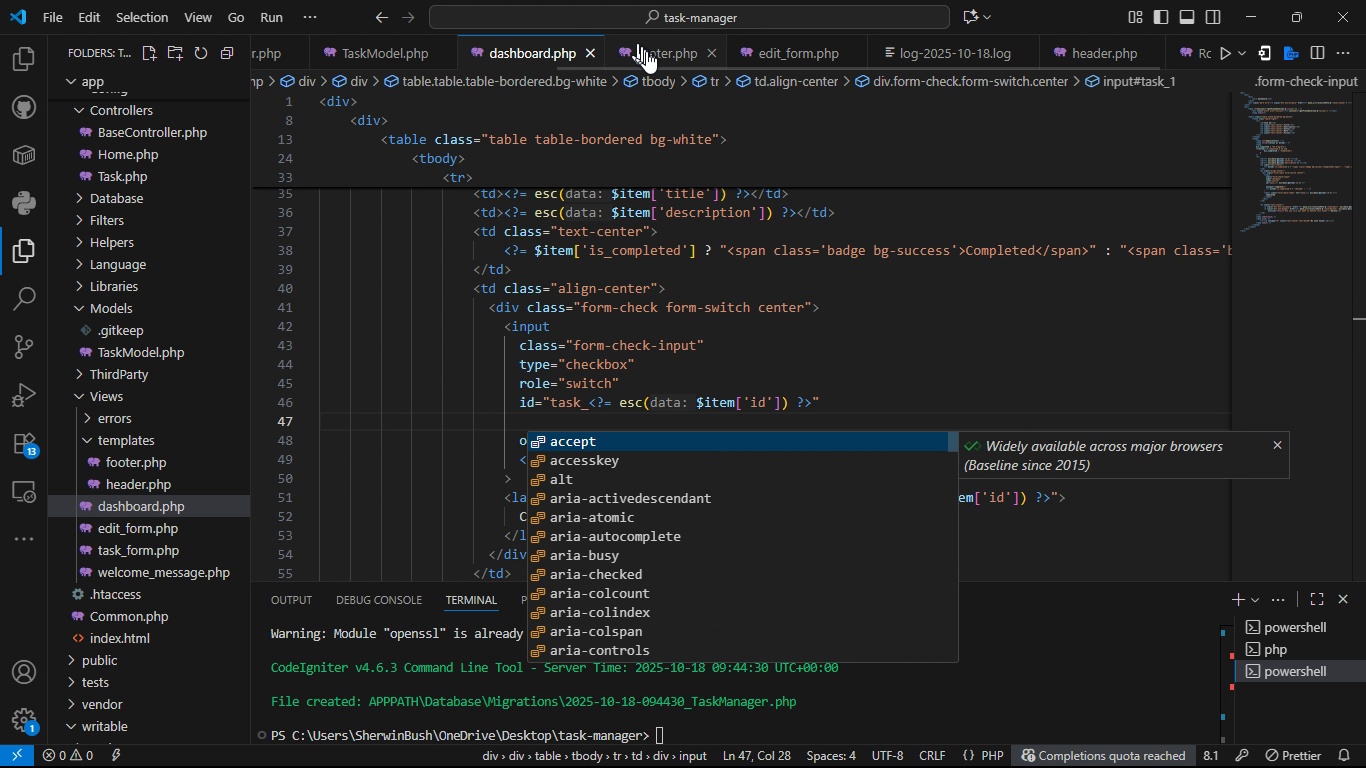 
left_click([646, 51])
 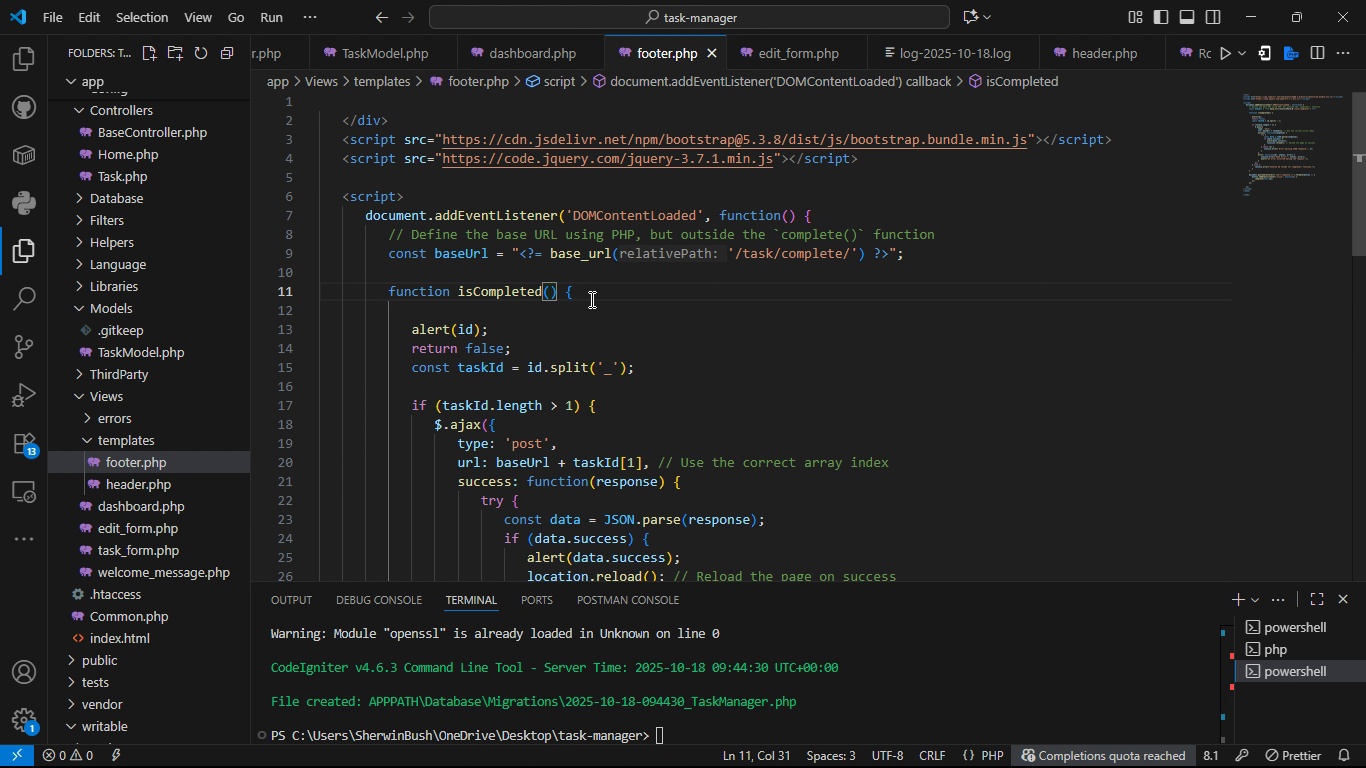 
left_click([590, 299])
 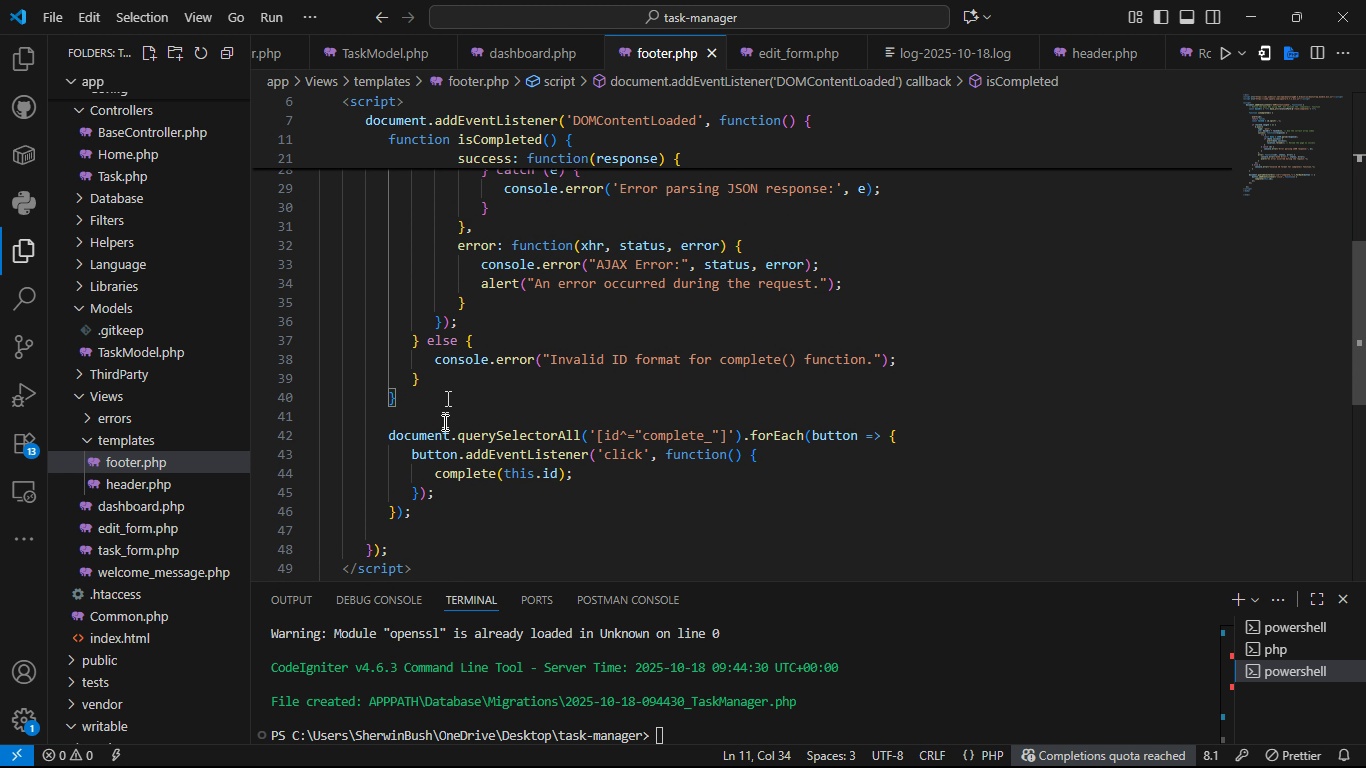 
wait(6.71)
 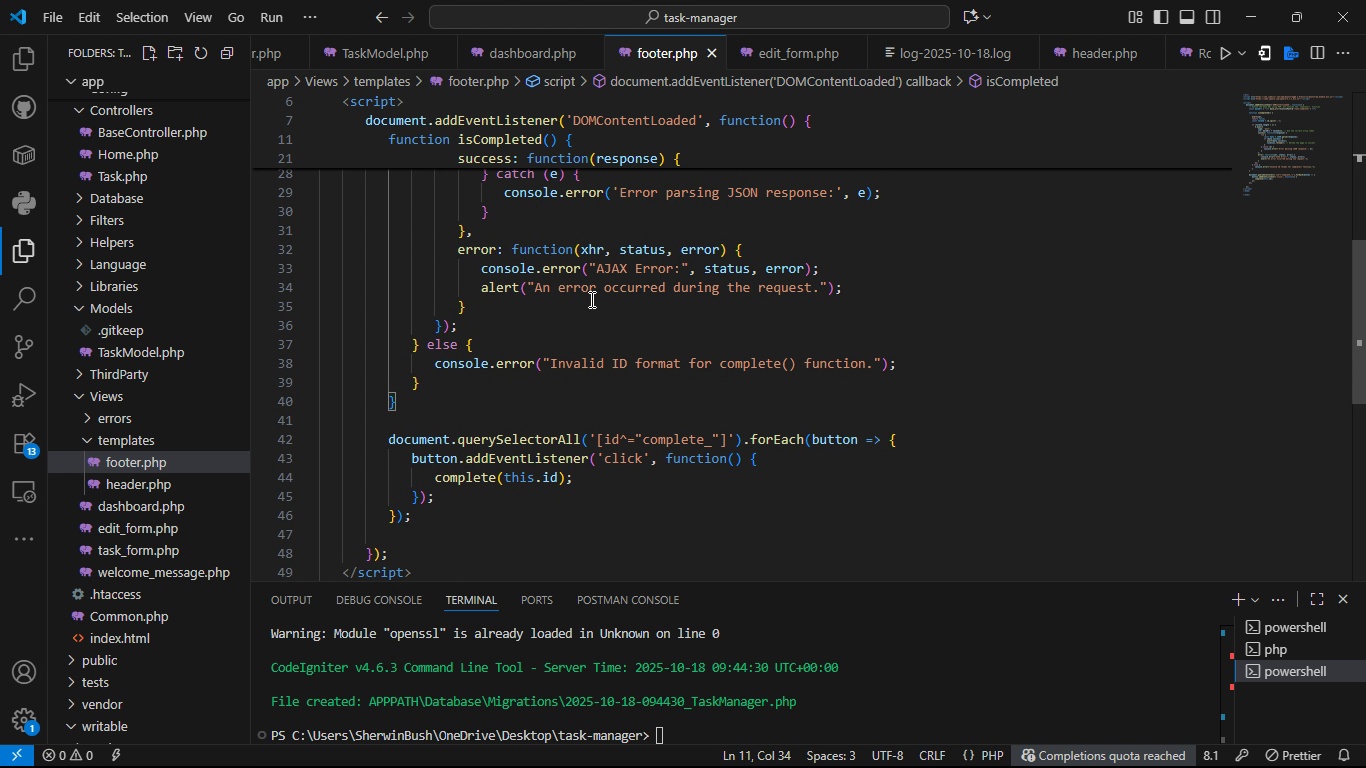 
left_click([904, 437])
 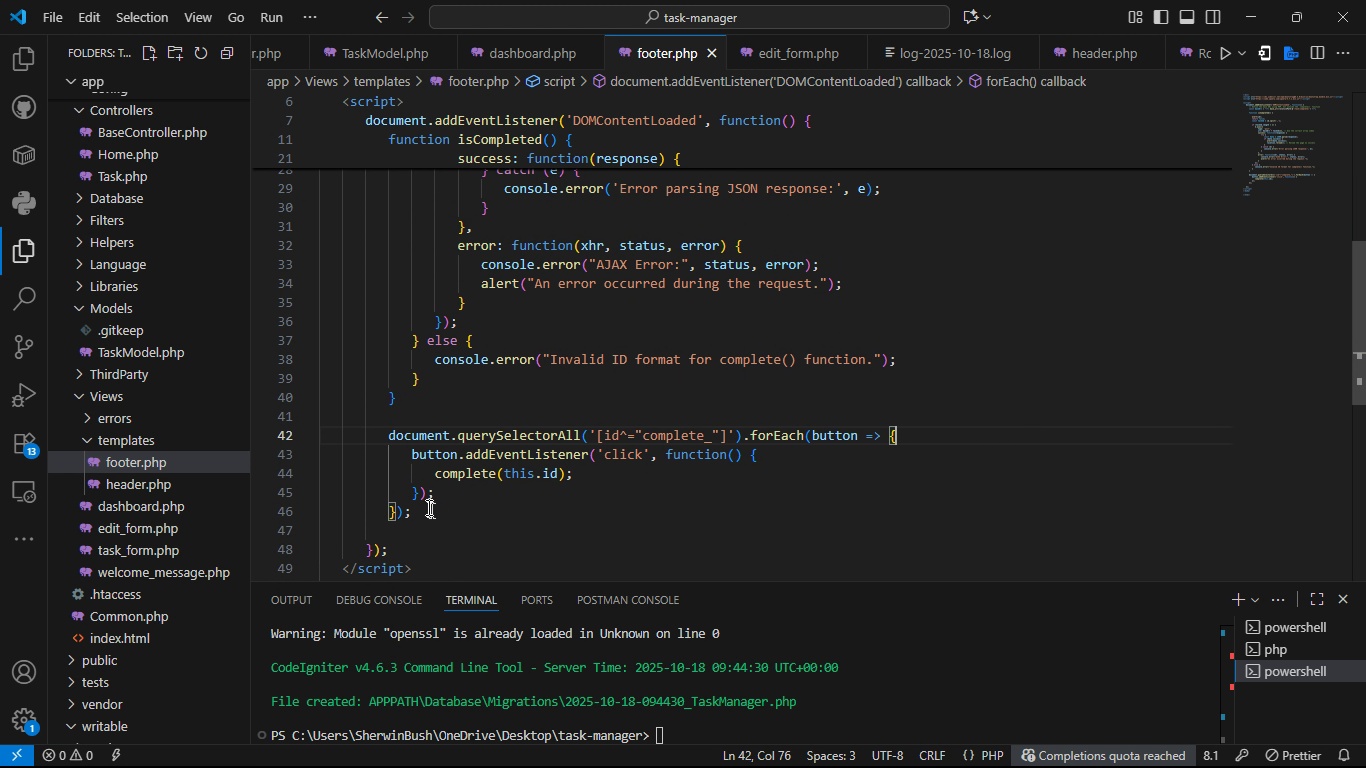 
left_click_drag(start_coordinate=[427, 507], to_coordinate=[378, 438])
 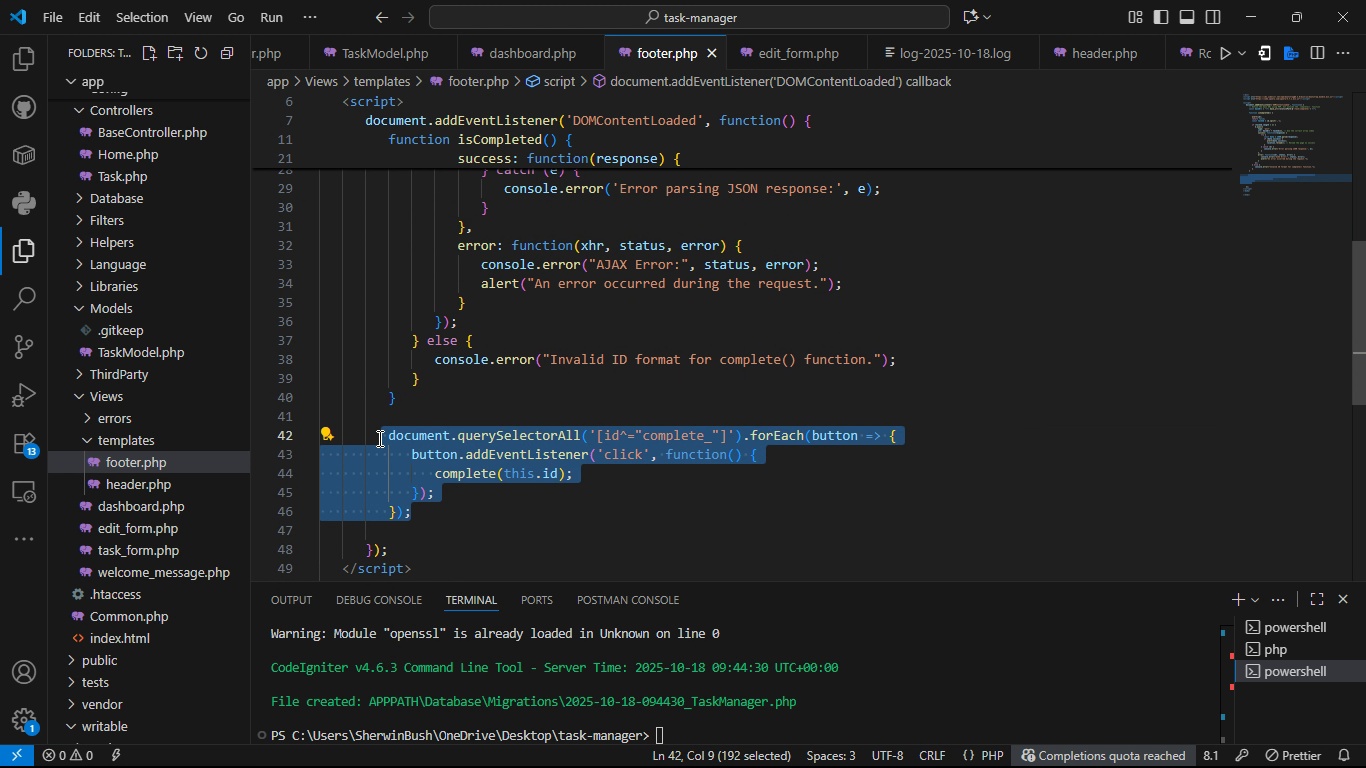 
key(Control+Slash)
 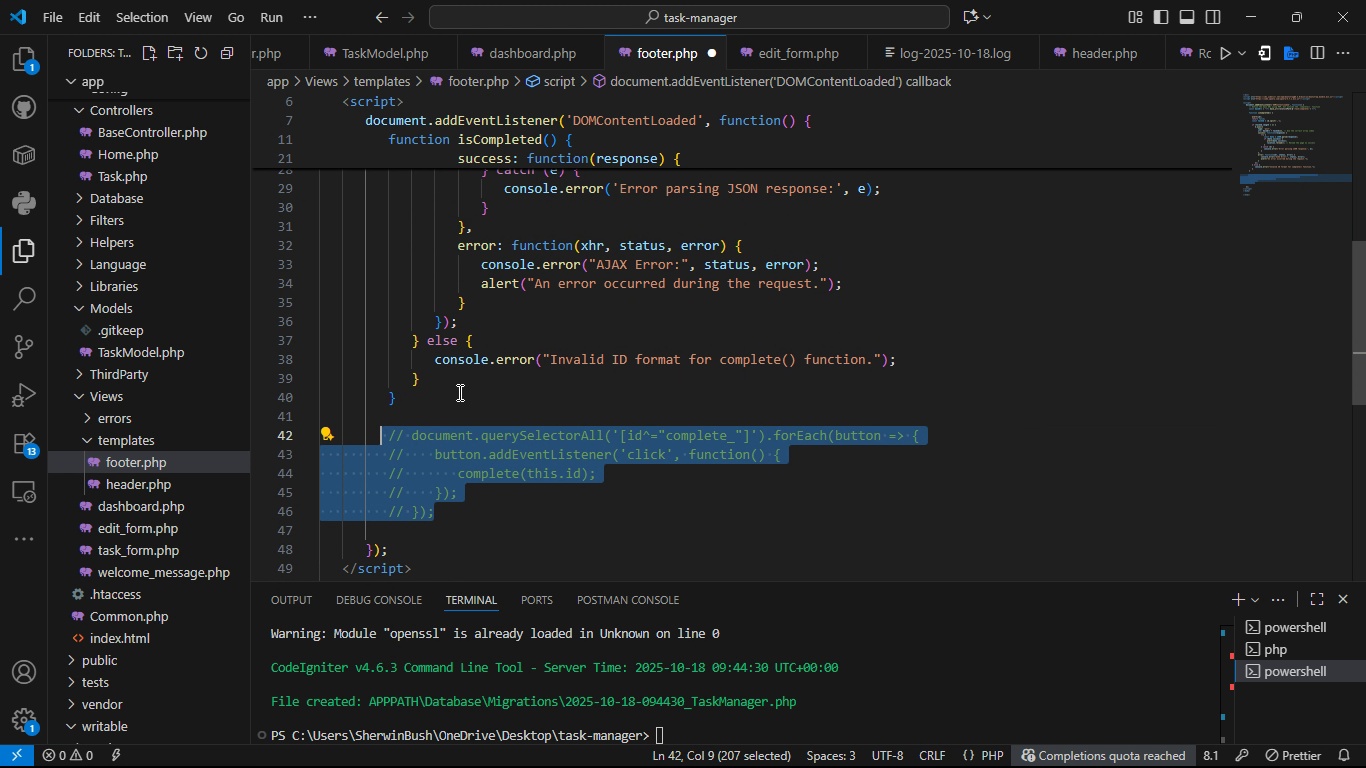 
left_click([458, 392])
 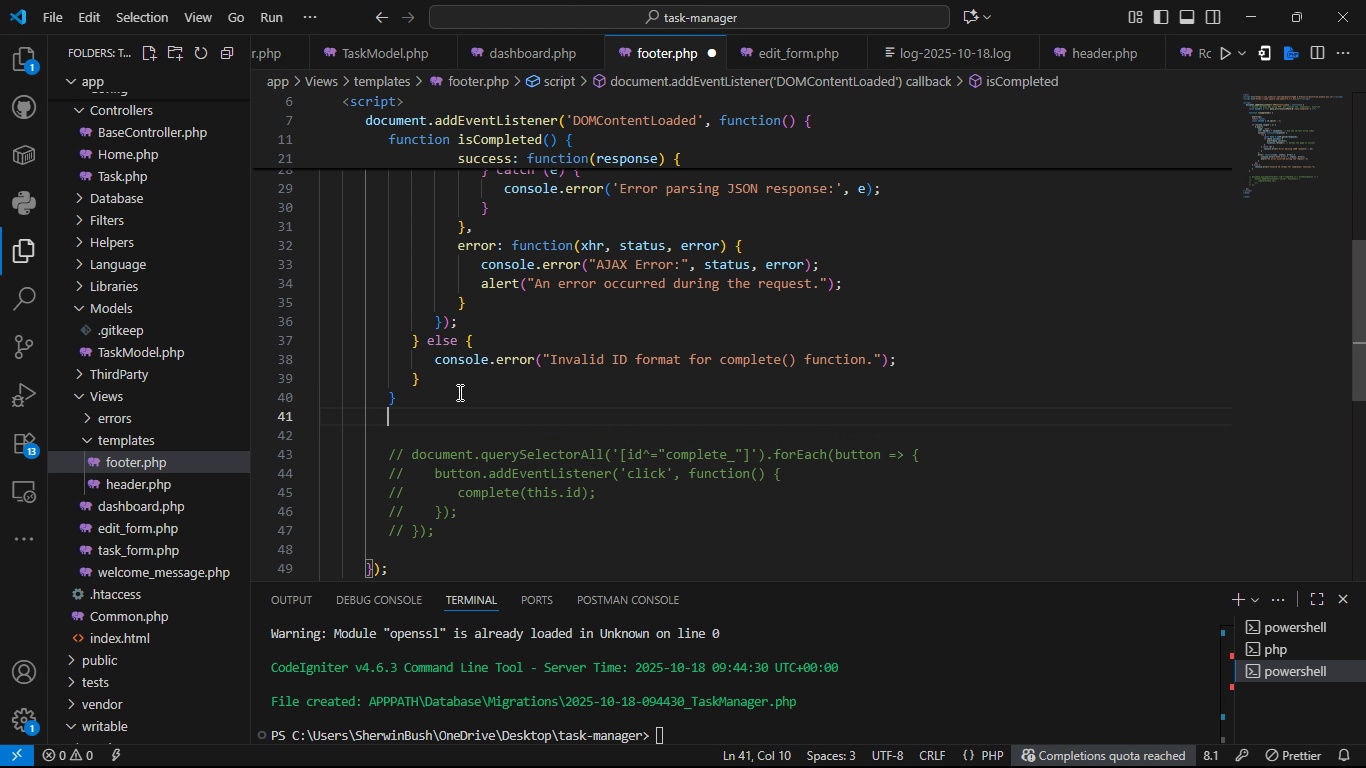 
key(Enter)
 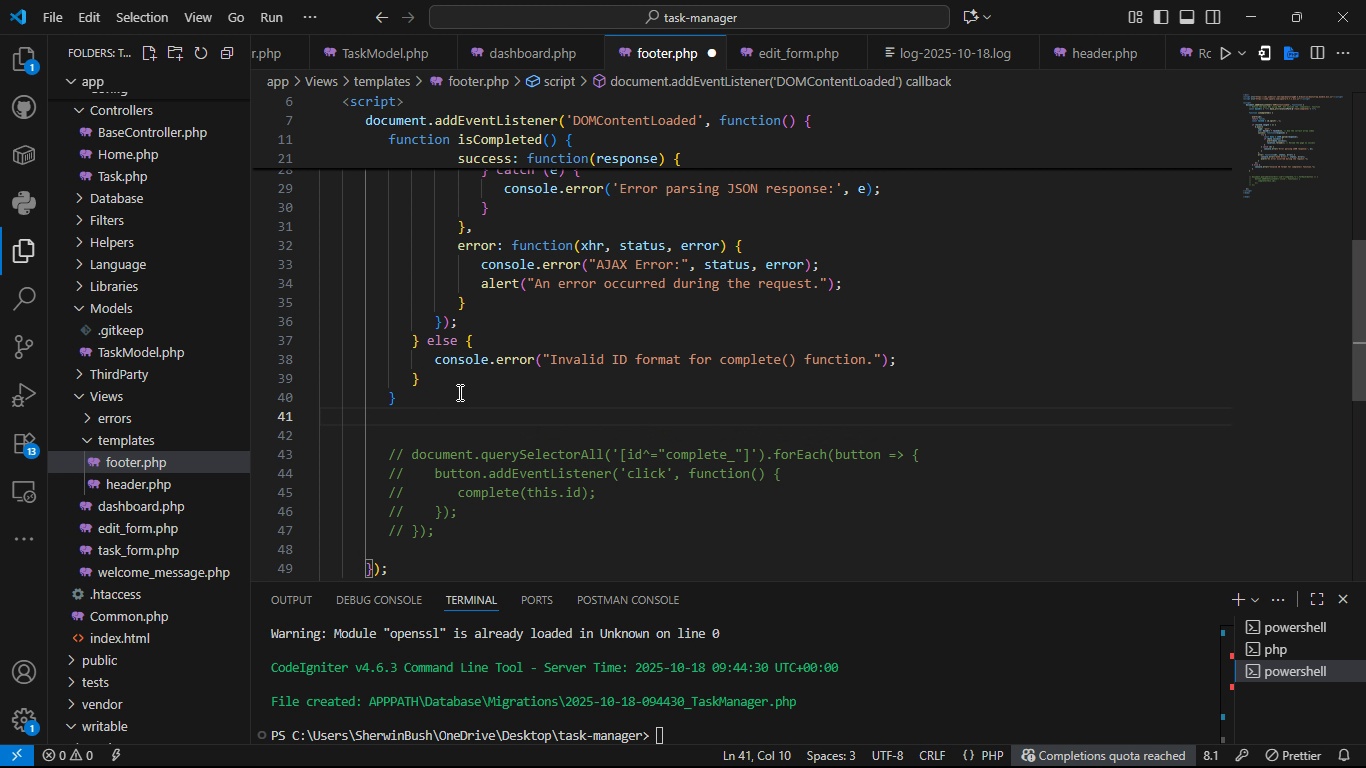 
key(Enter)
 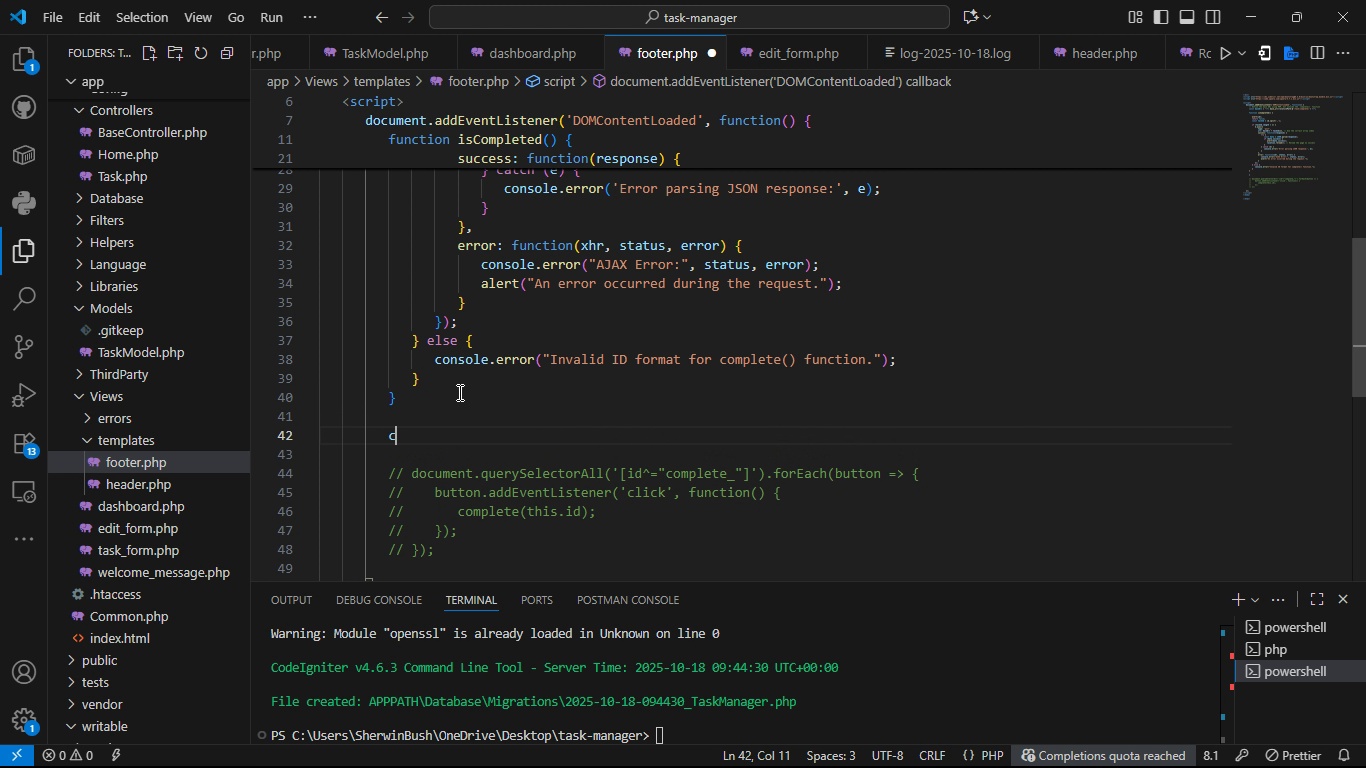 
type(com)
key(Backspace)
key(Backspace)
key(Backspace)
type(function complee)
key(Backspace)
type(te()
 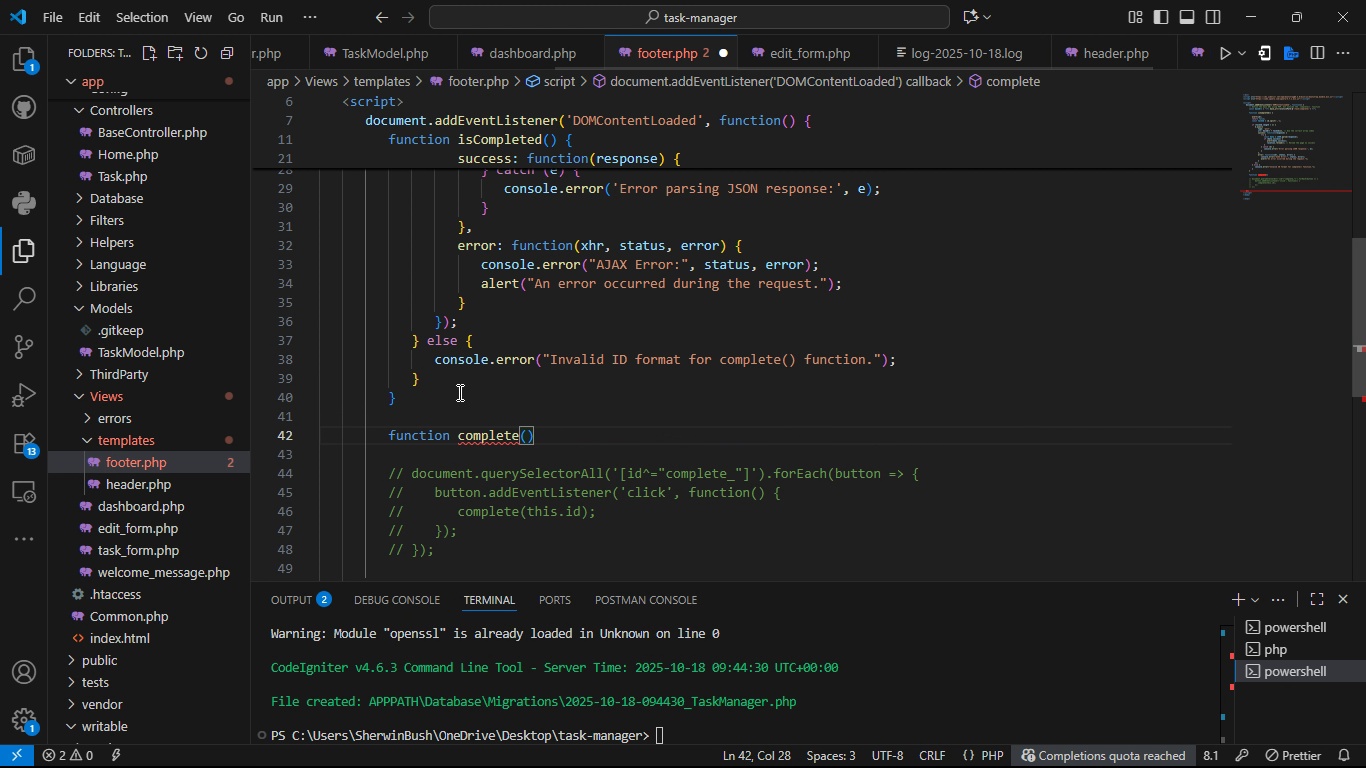 
key(ArrowRight)
 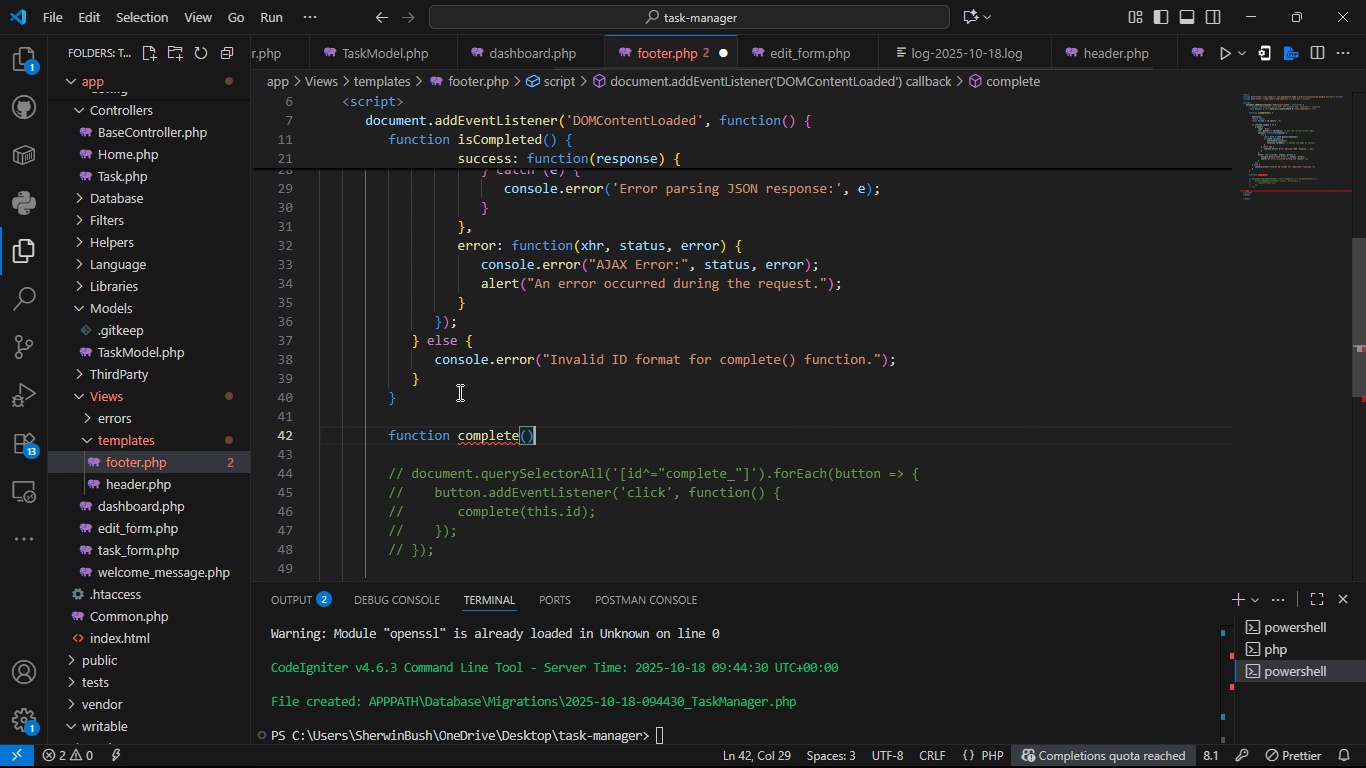 
key(Shift+ShiftLeft)
 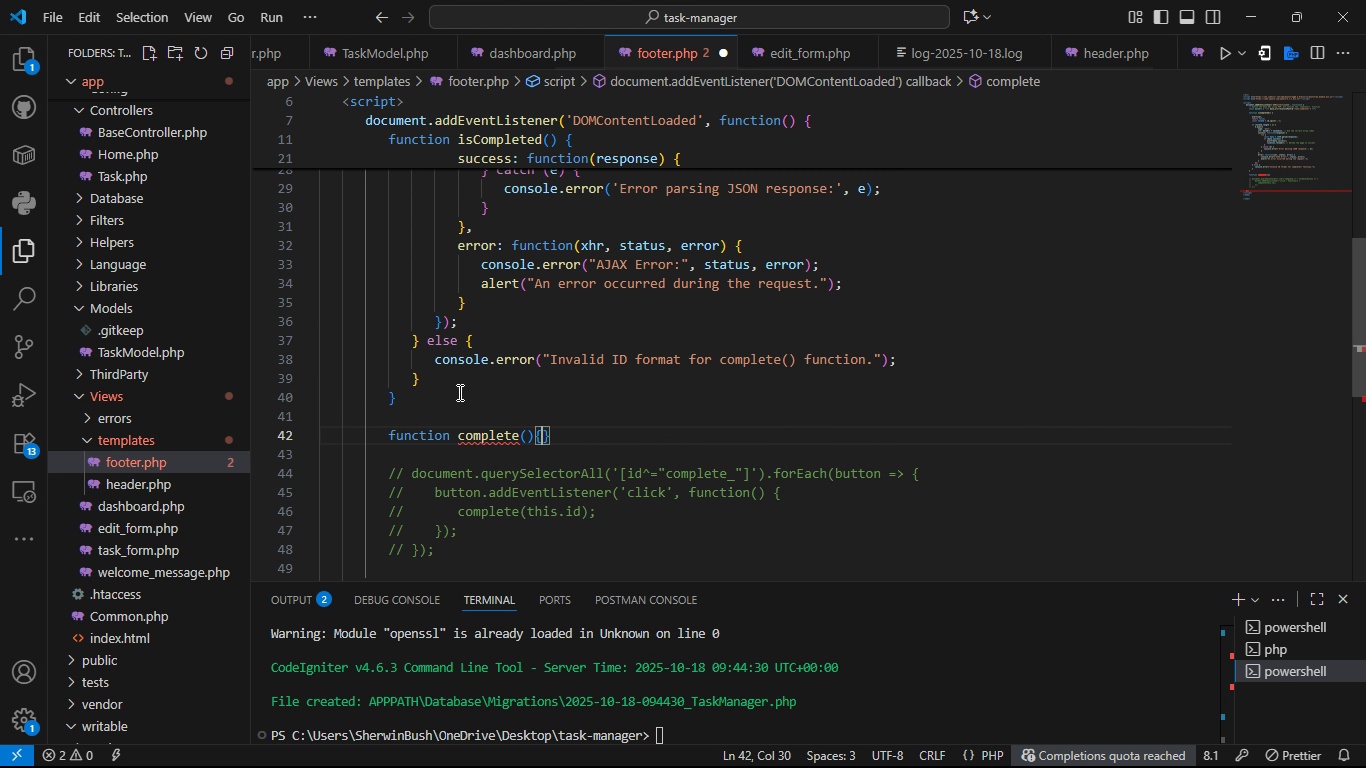 
key(Shift+BracketLeft)
 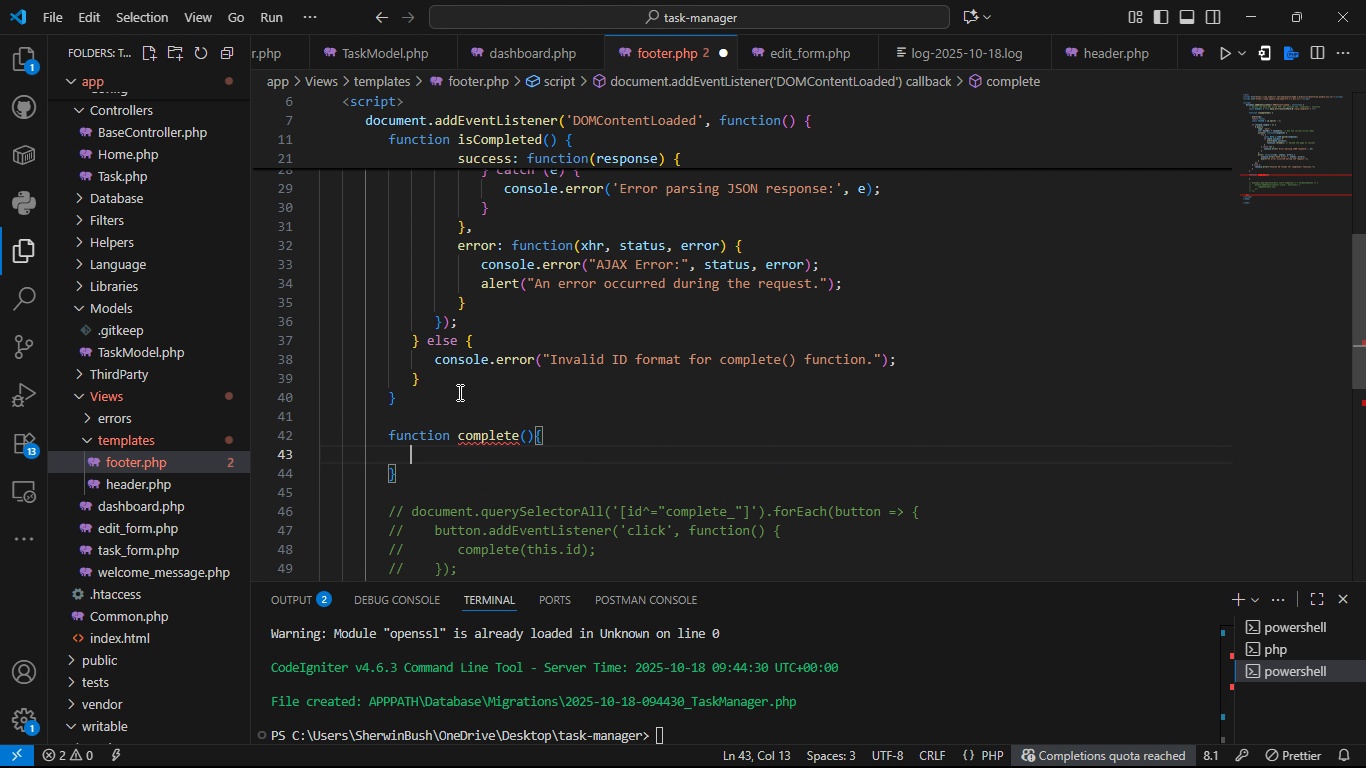 
key(Enter)
 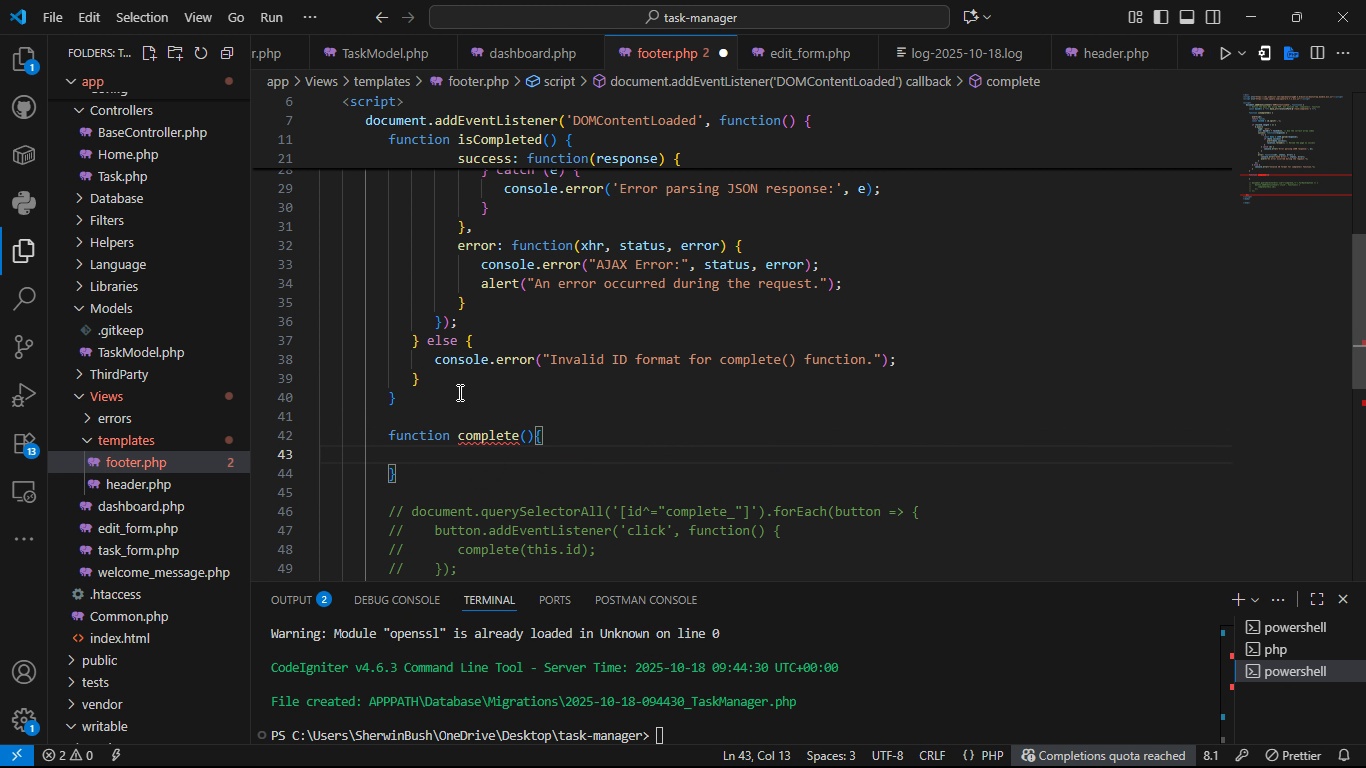 
key(Control+S)
 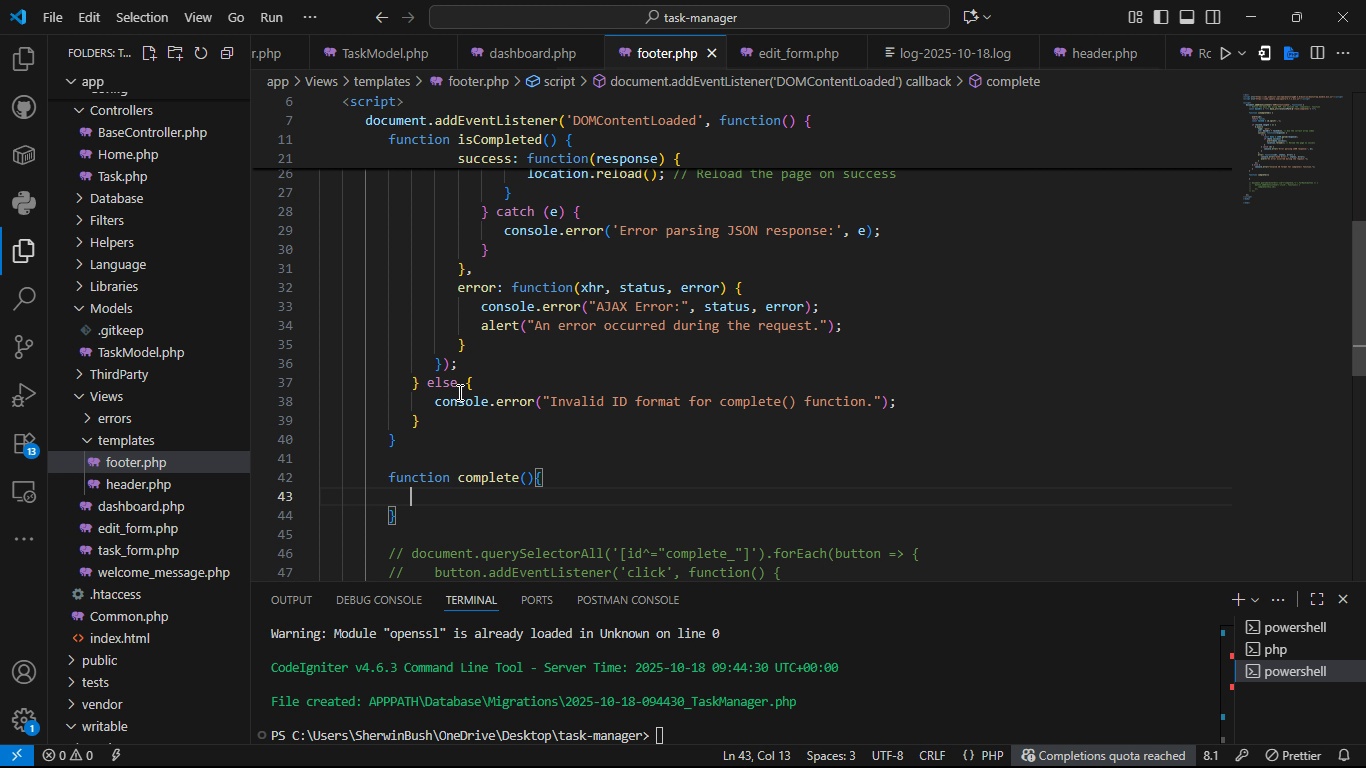 
type(alert(id)
 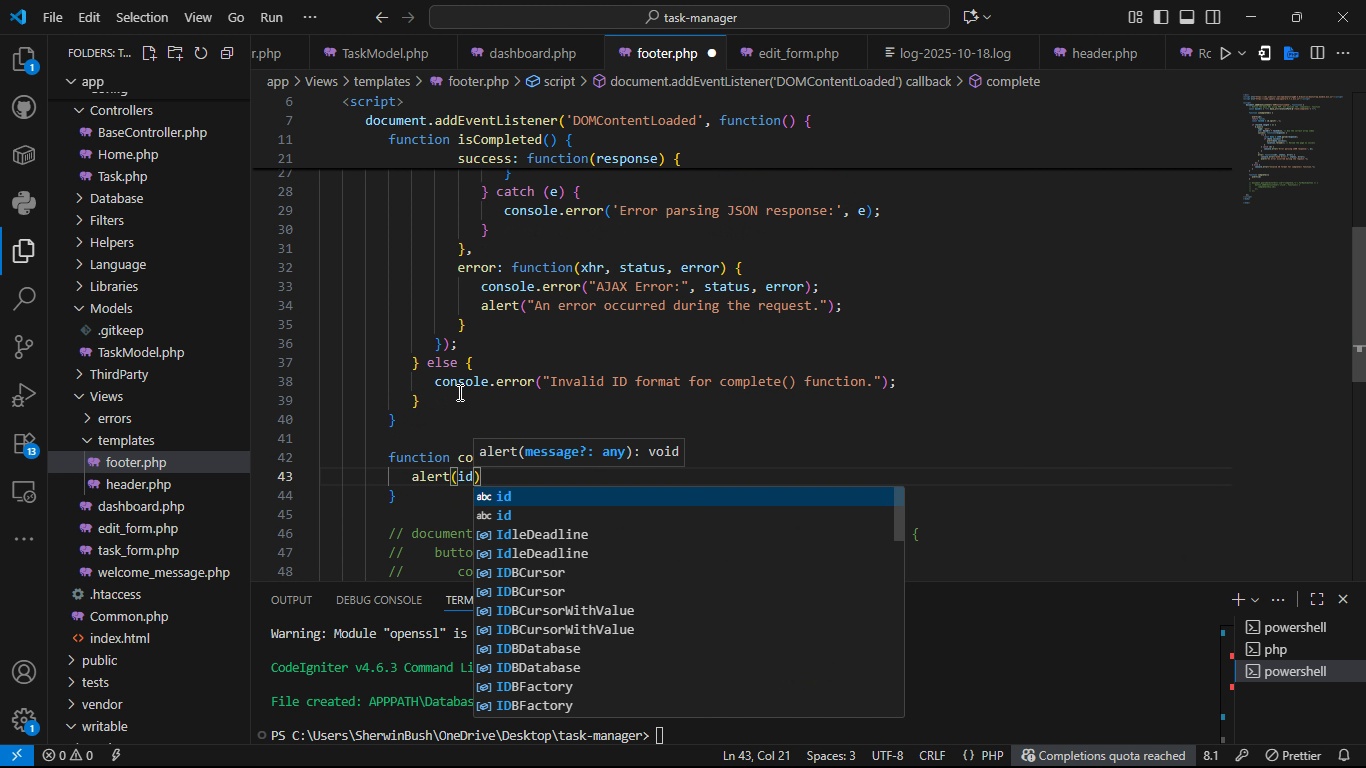 
key(ArrowRight)
 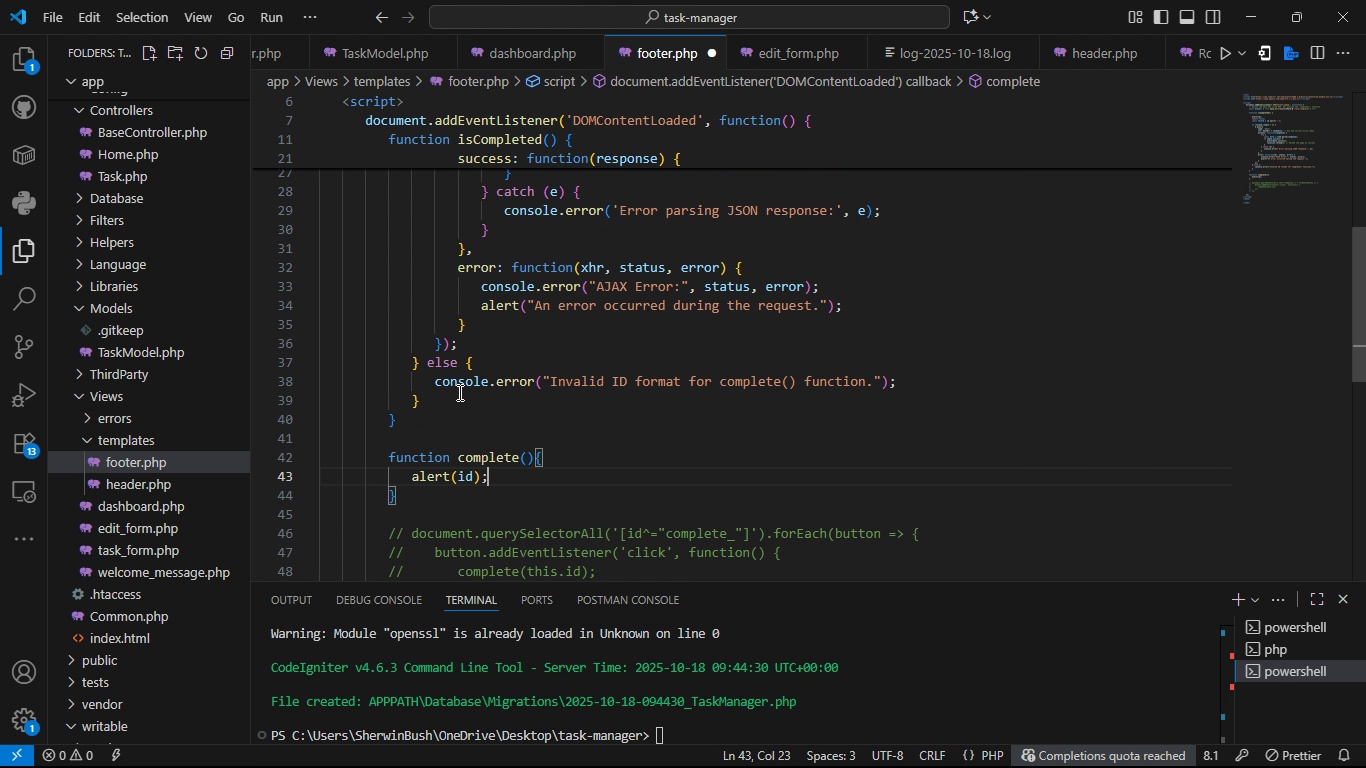 
key(Semicolon)
 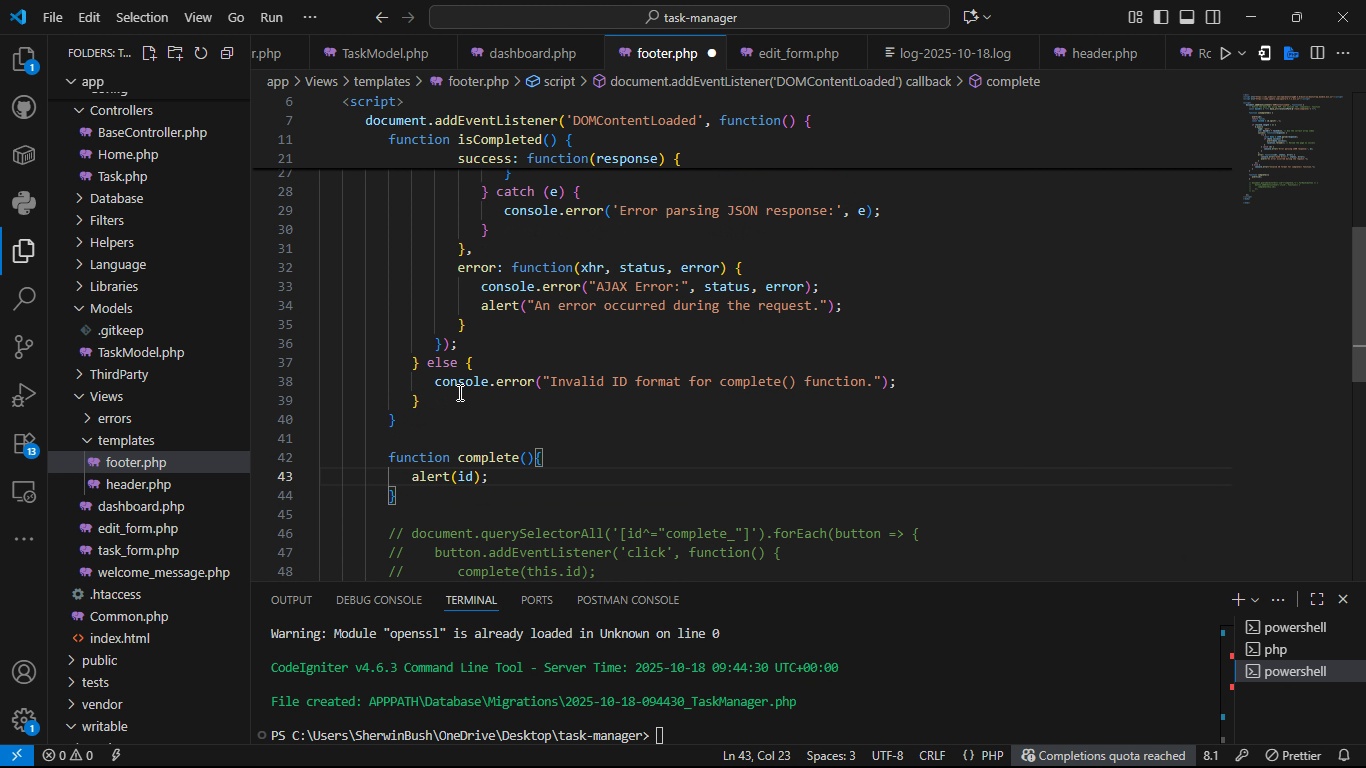 
key(ArrowLeft)
 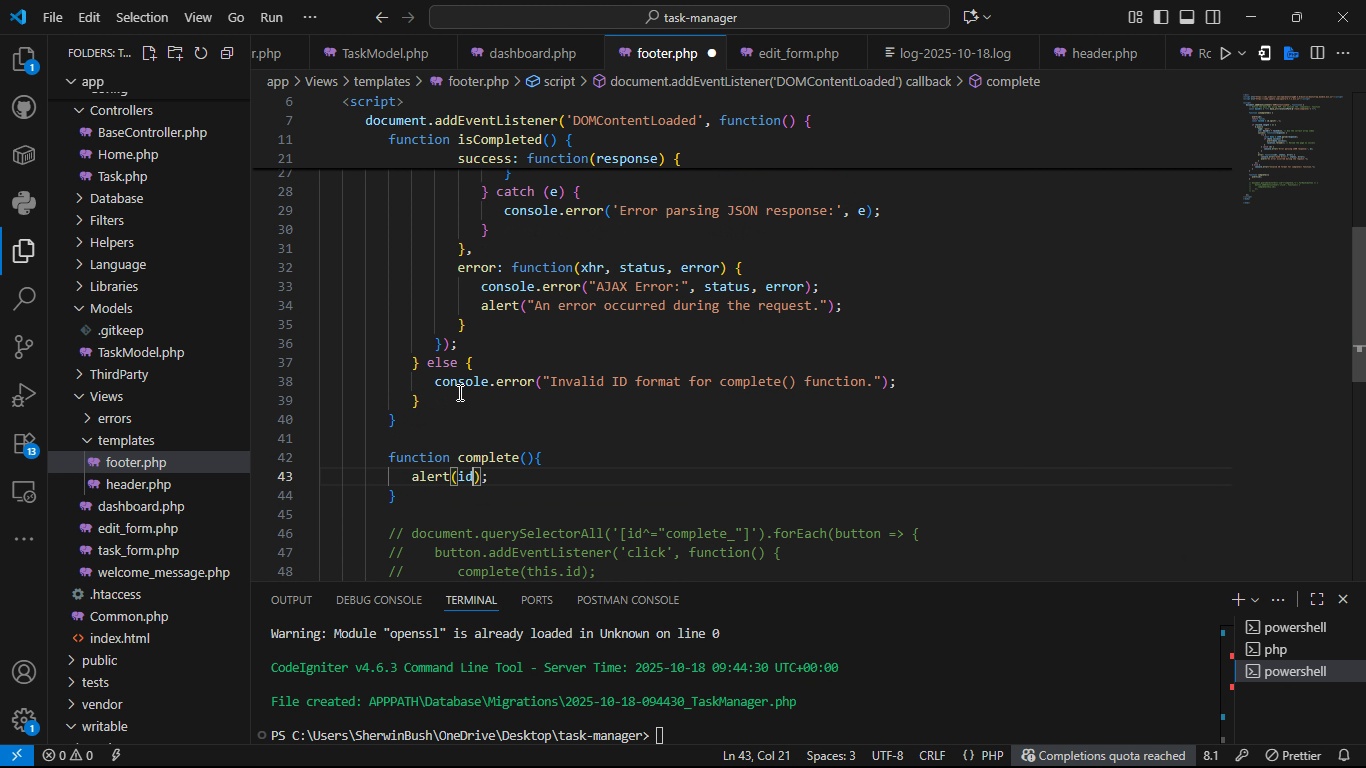 
key(ArrowLeft)
 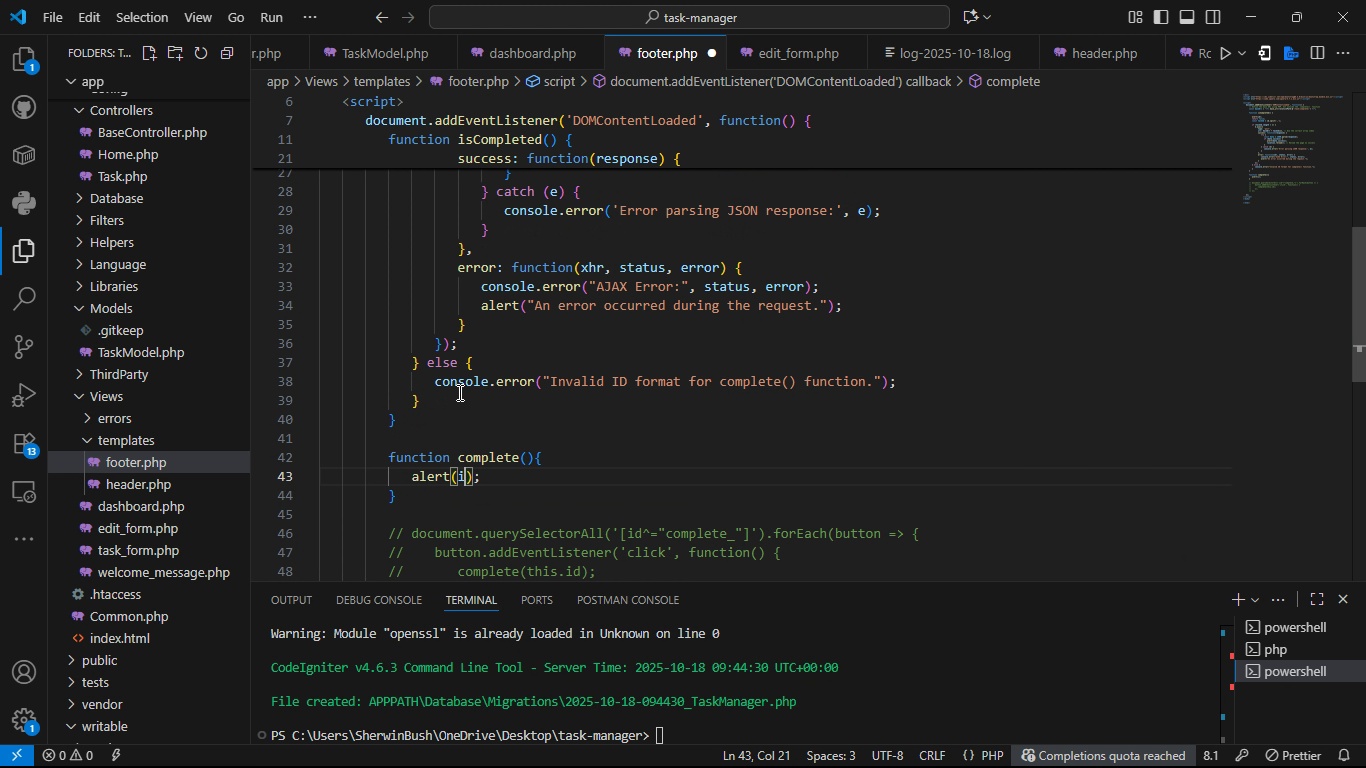 
key(Backspace)
key(Backspace)
type(THi)
key(Backspace)
key(Backspace)
key(Backspace)
type('ths)
key(Backspace)
type(is is fn)
 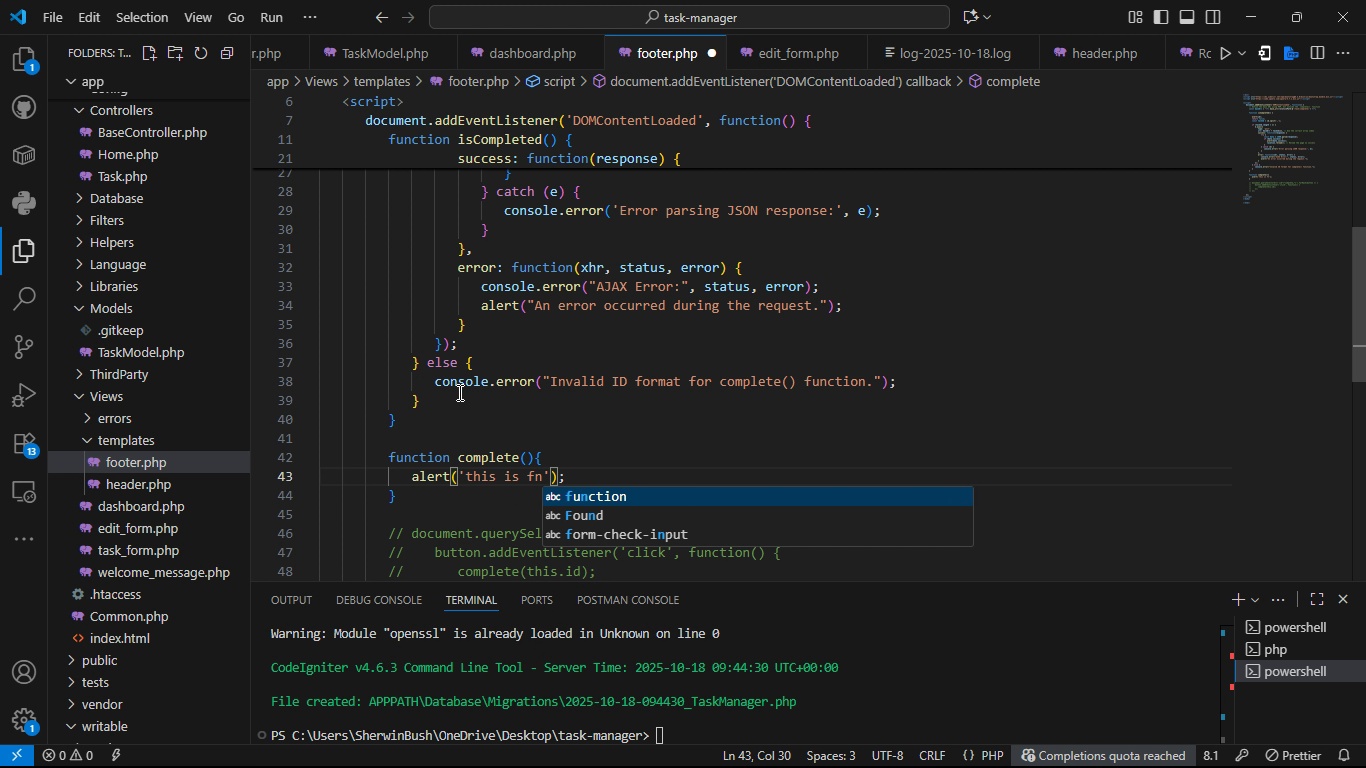 
key(Control+S)
 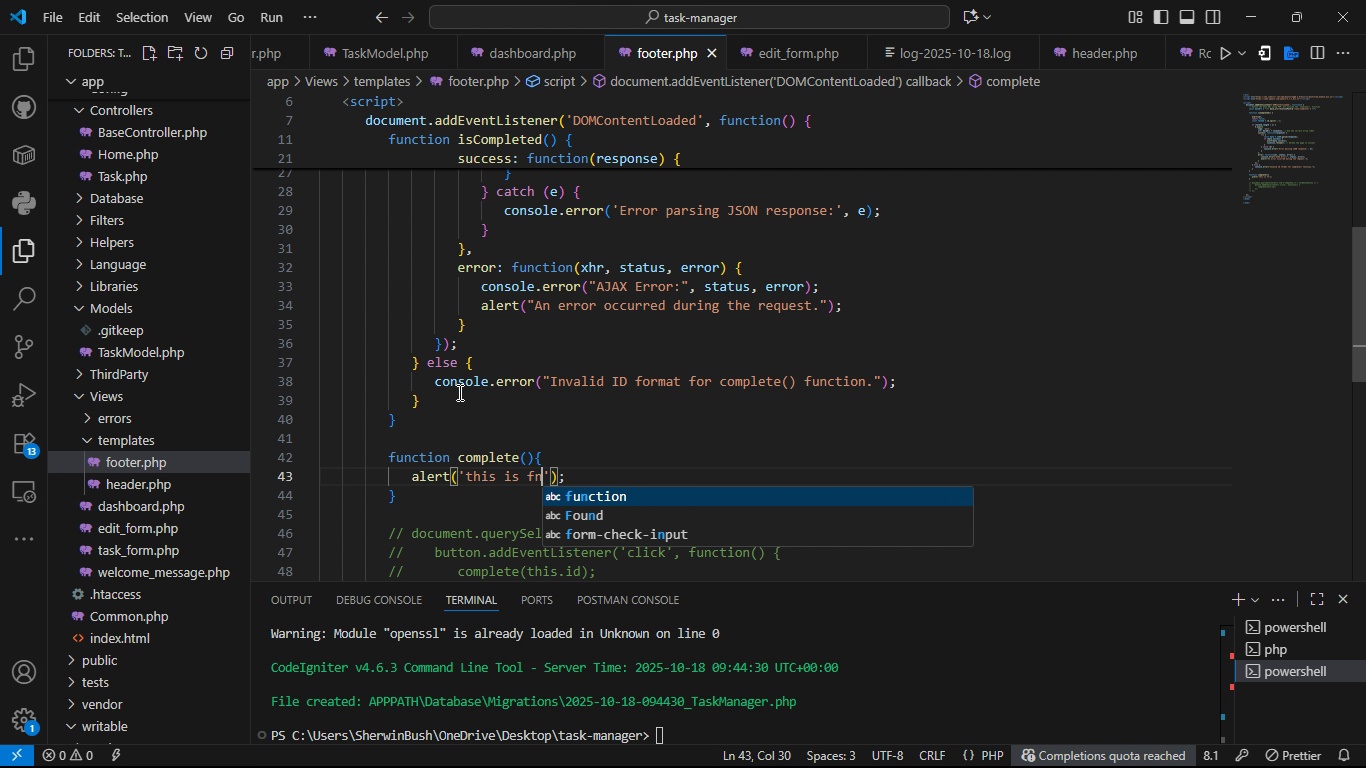 
key(Control+S)
 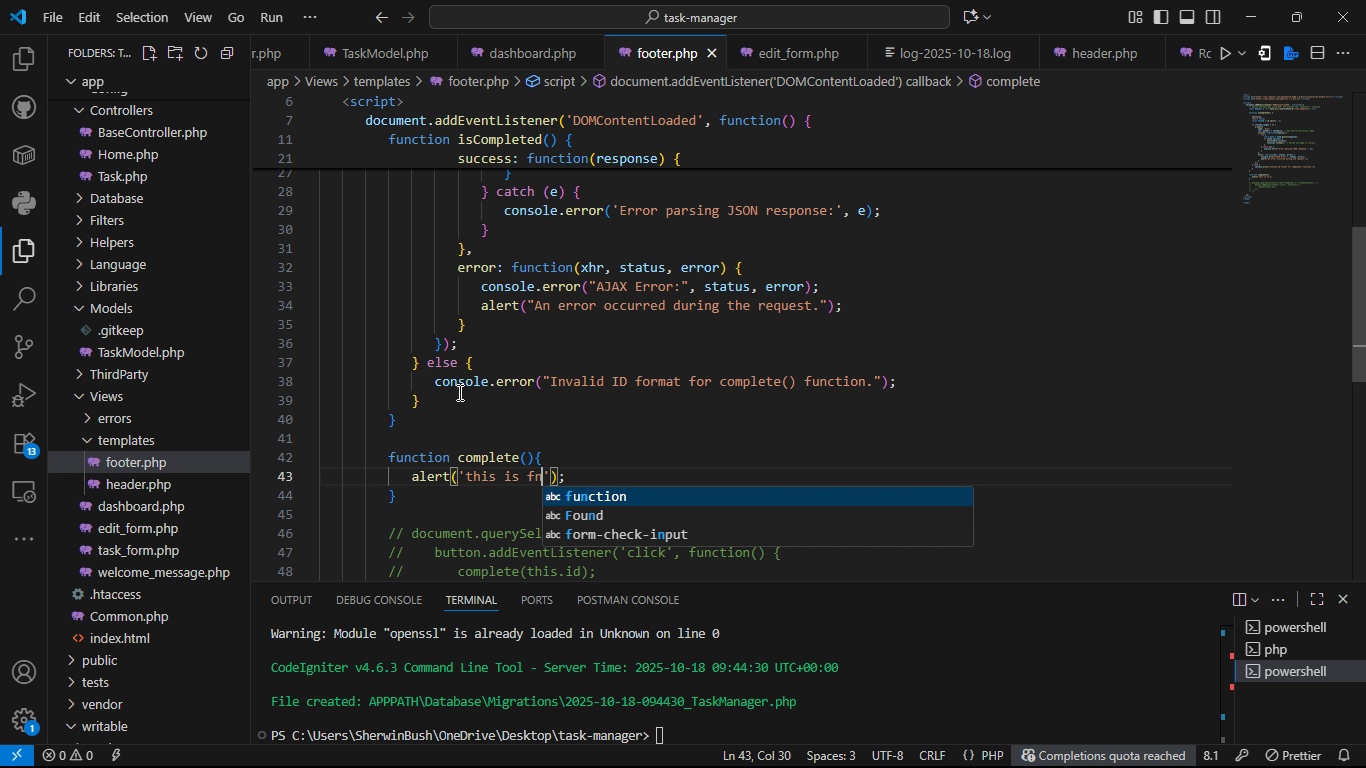 
key(Alt+Tab)
 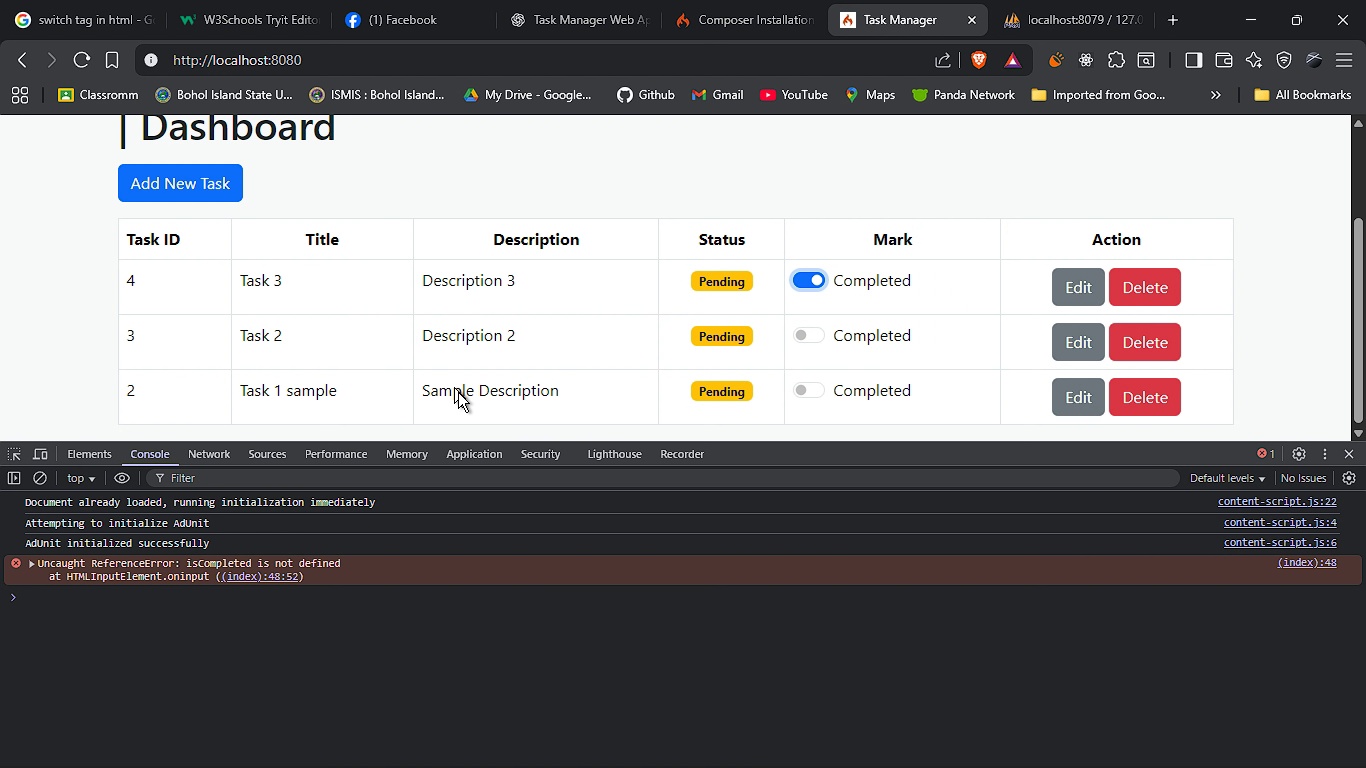 
key(F5)
 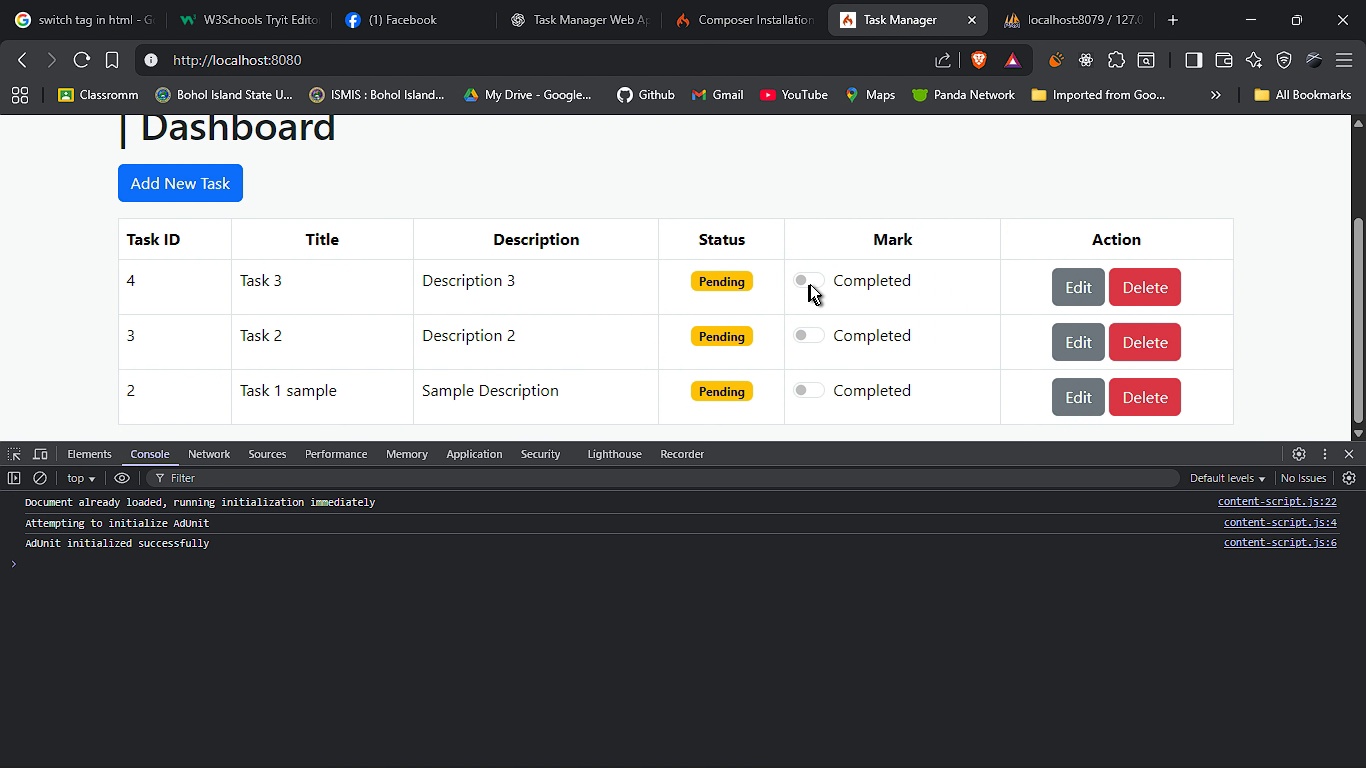 
left_click([811, 284])
 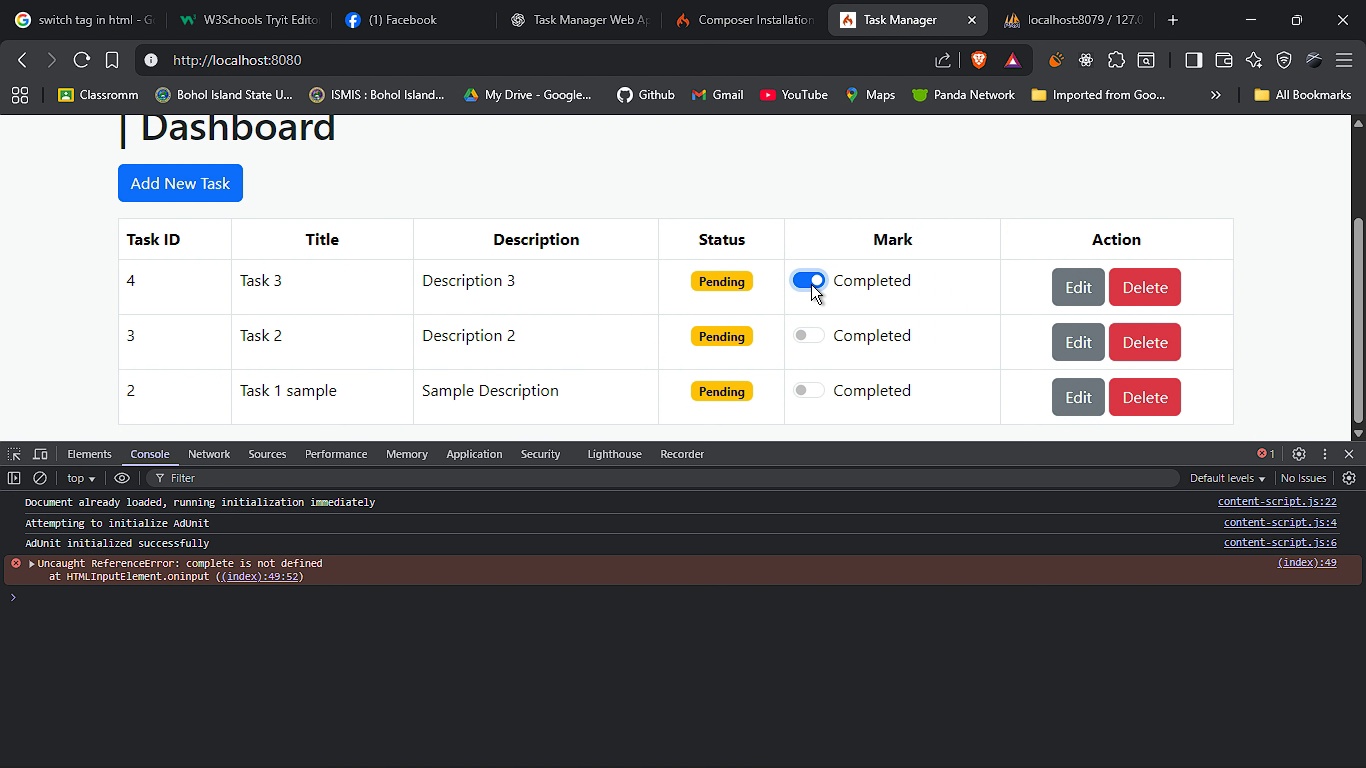 
key(Alt+Tab)
 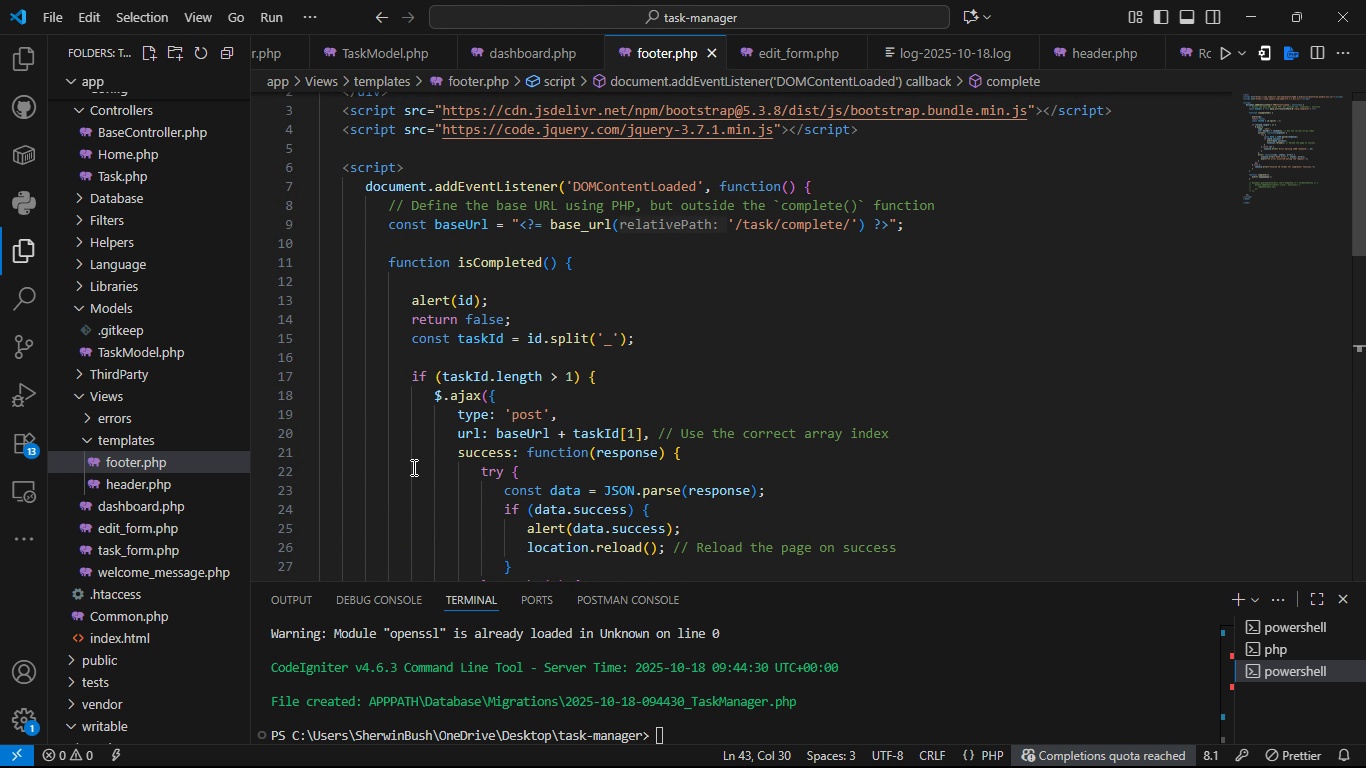 
wait(8.2)
 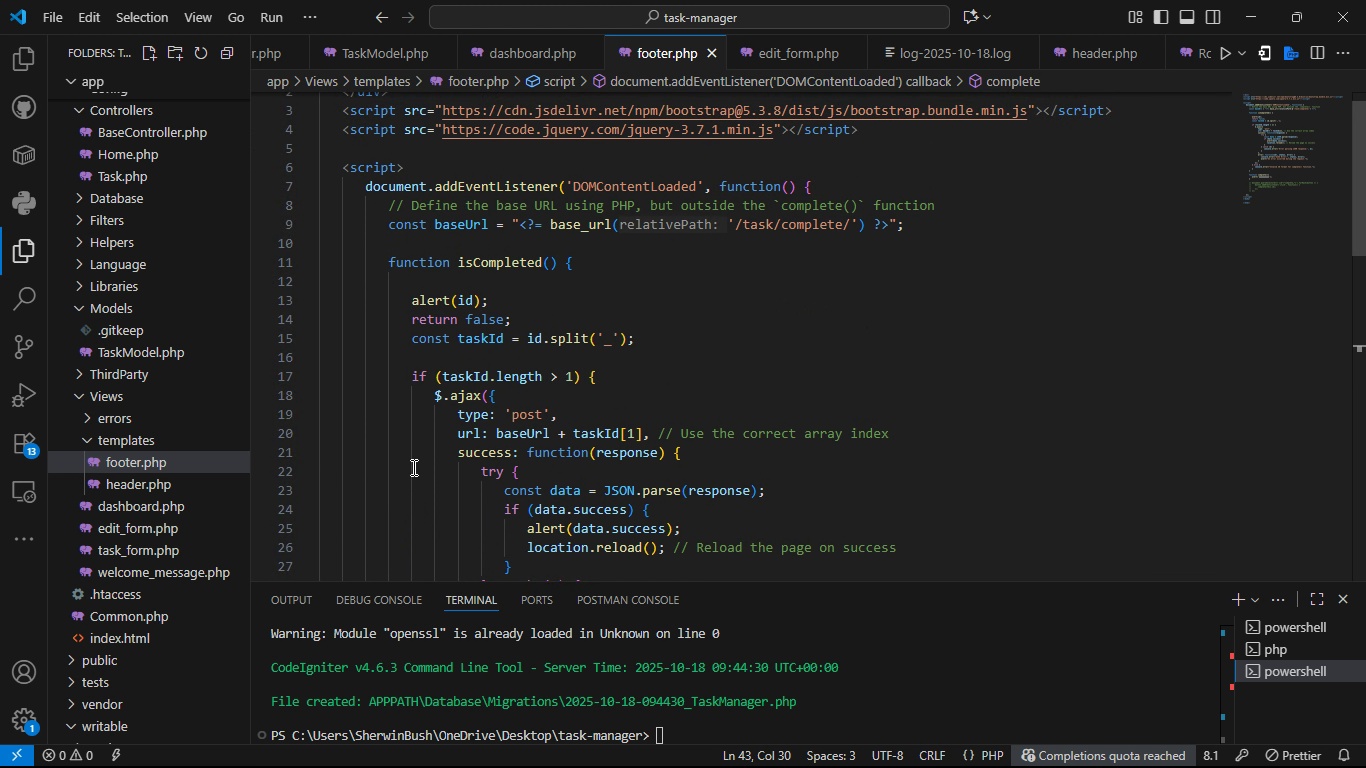 
left_click([583, 212])
 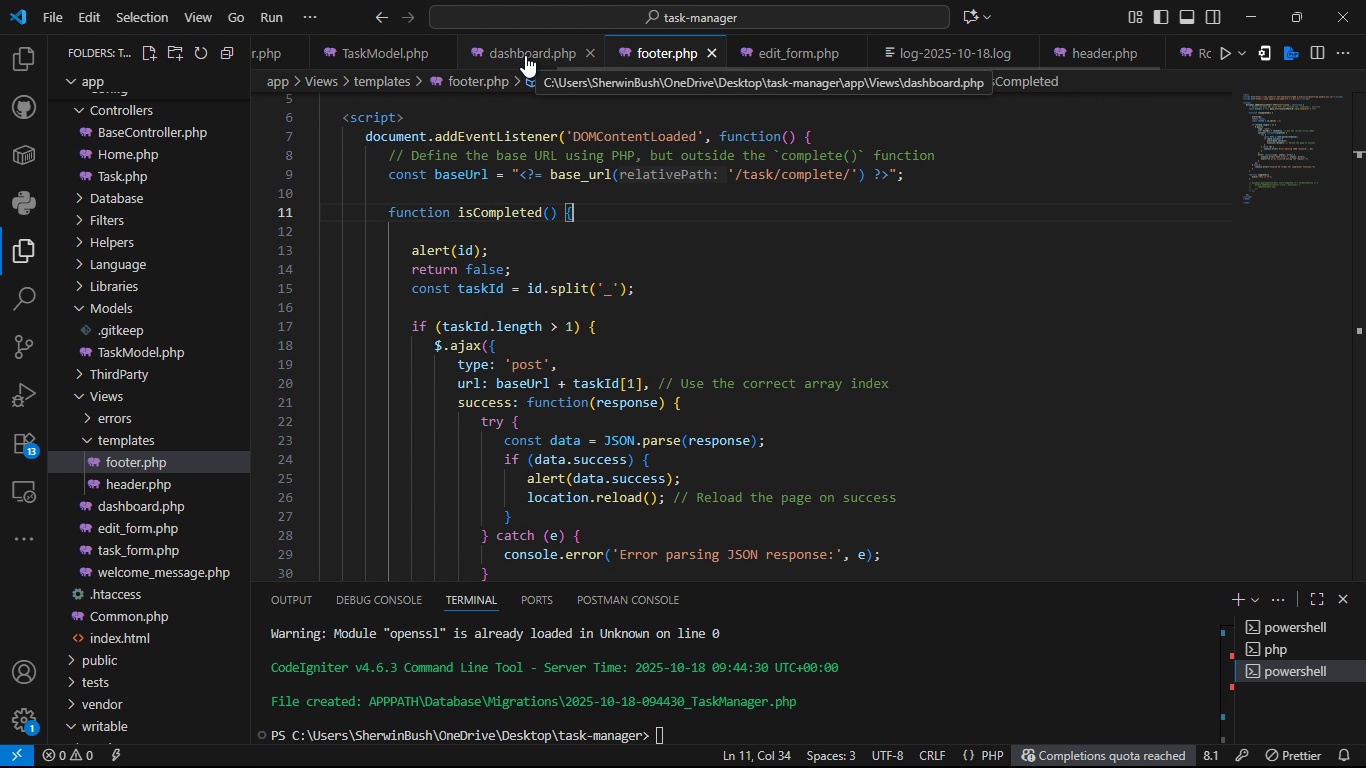 
wait(11.83)
 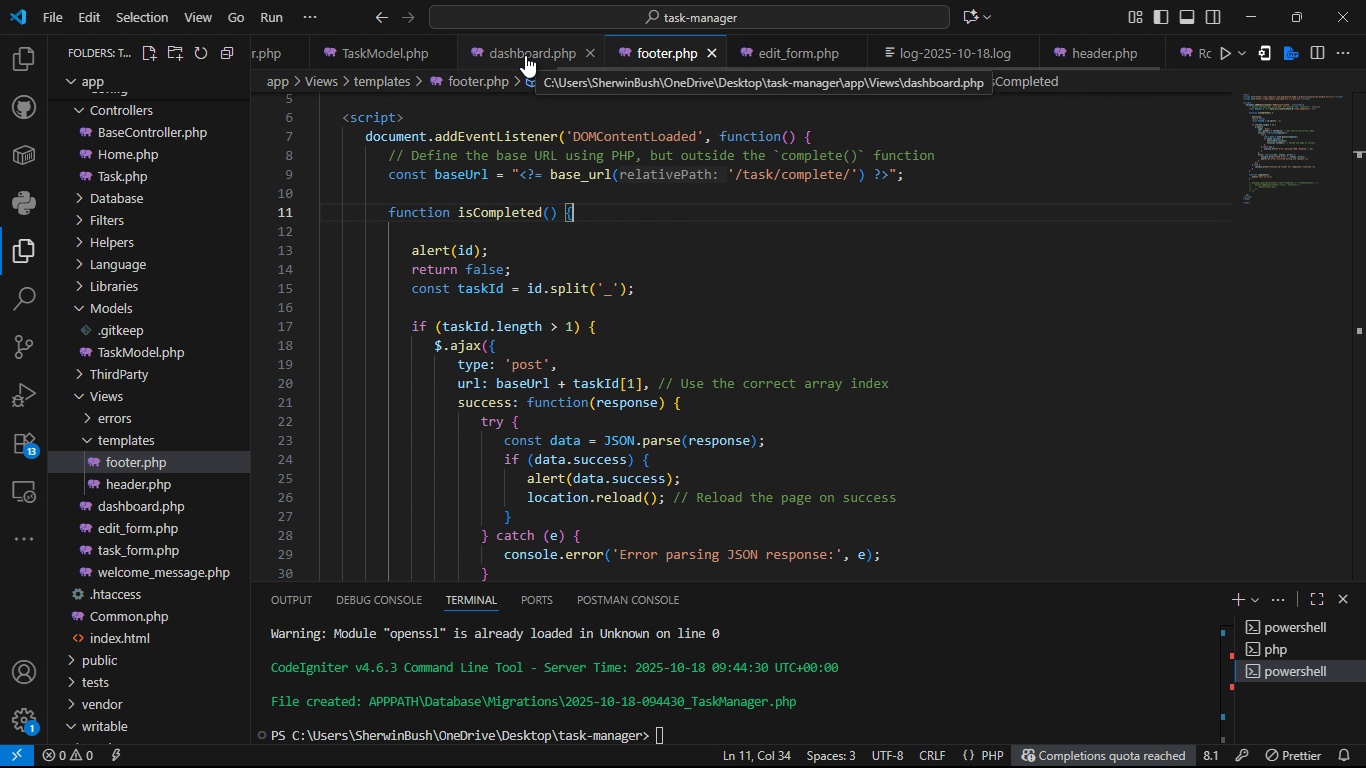 
left_click_drag(start_coordinate=[380, 213], to_coordinate=[430, 418])
 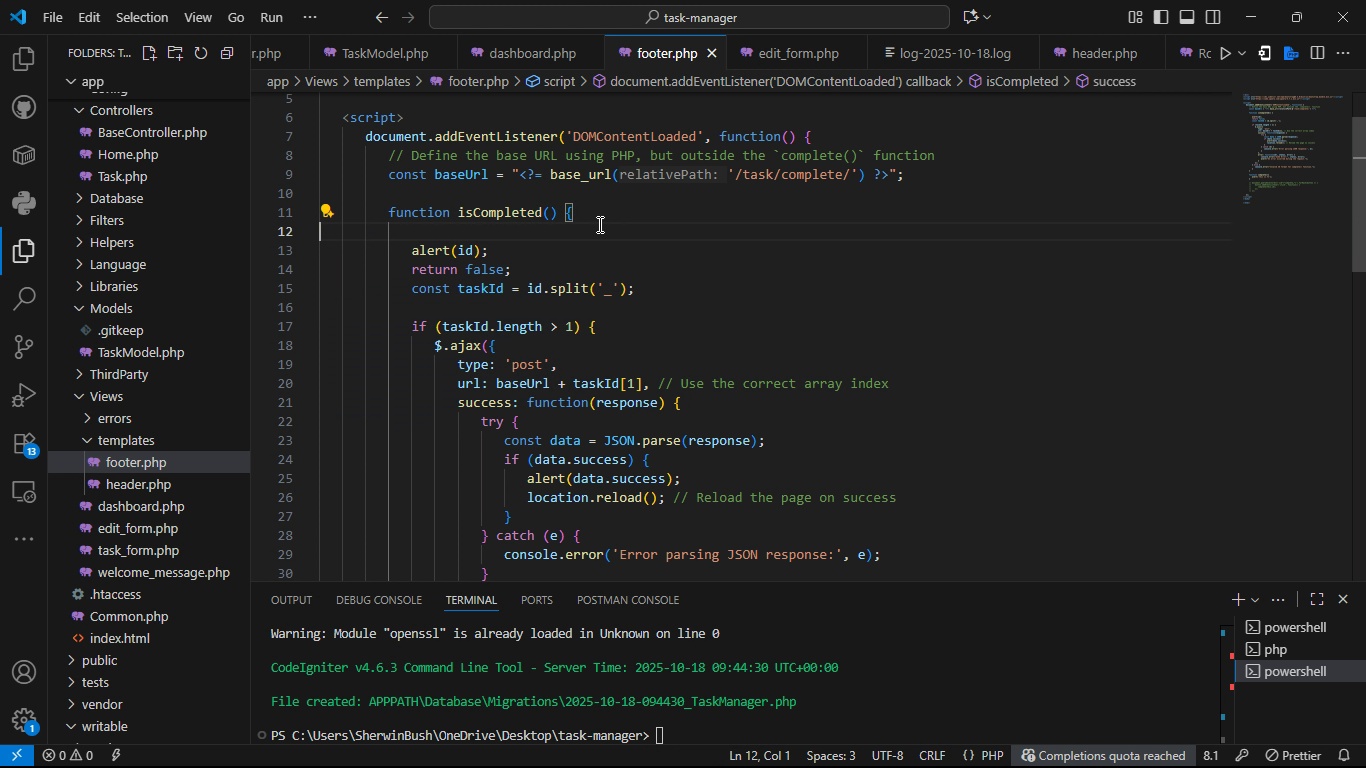 
left_click([598, 224])
 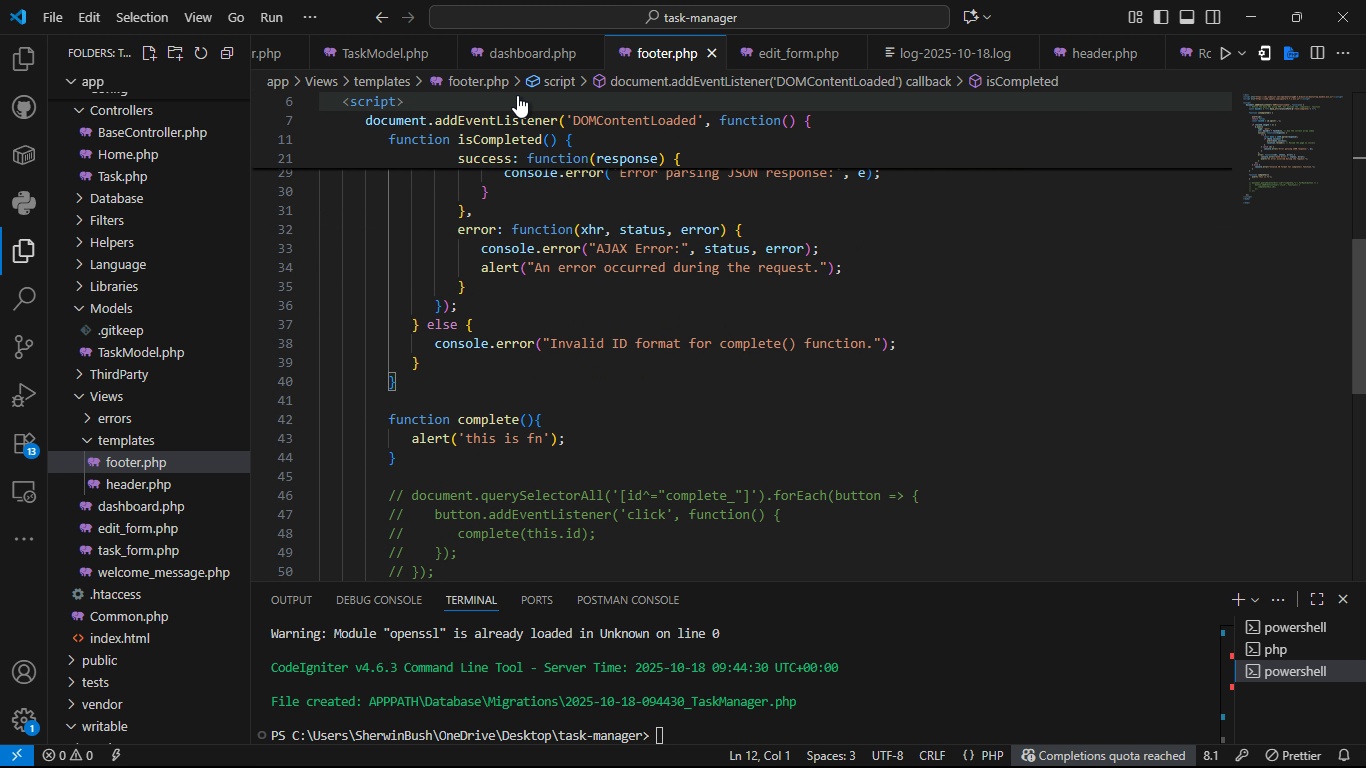 
left_click([510, 54])
 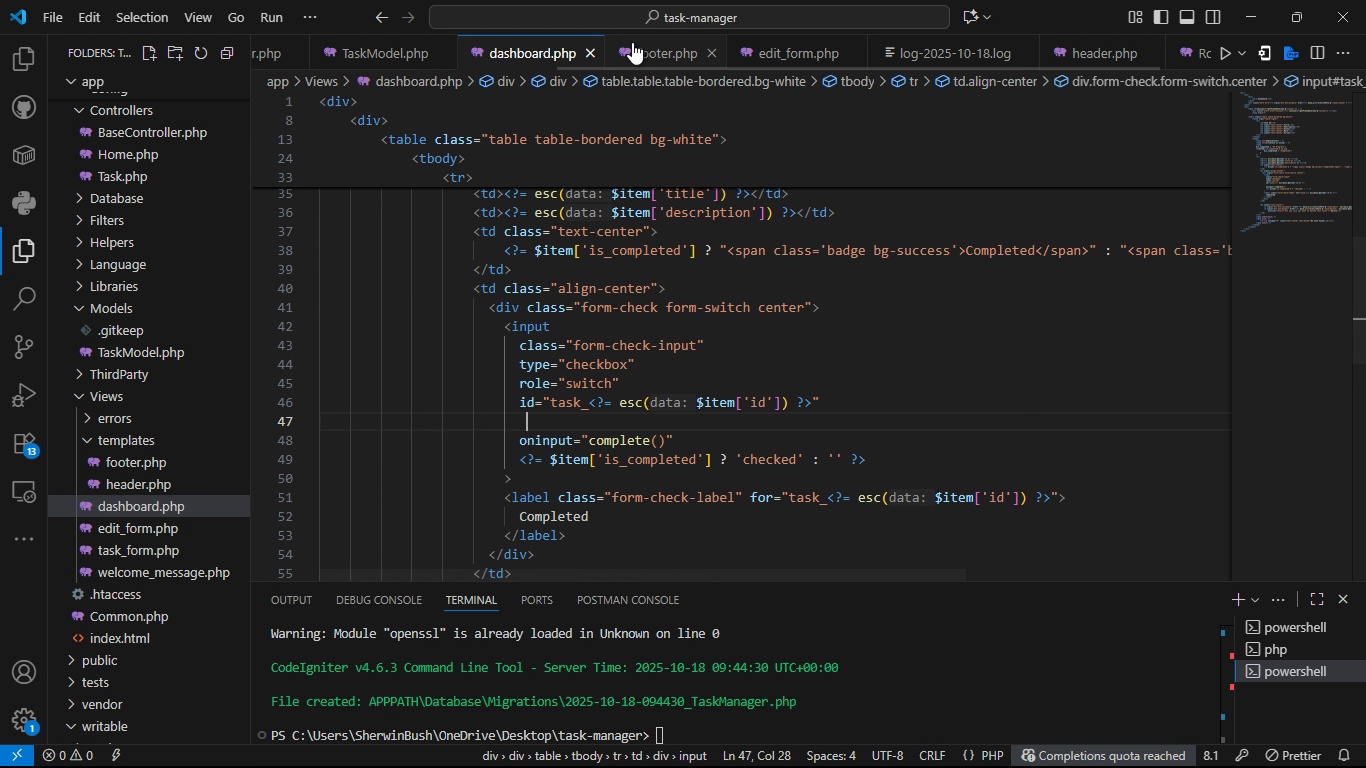 
left_click([632, 42])
 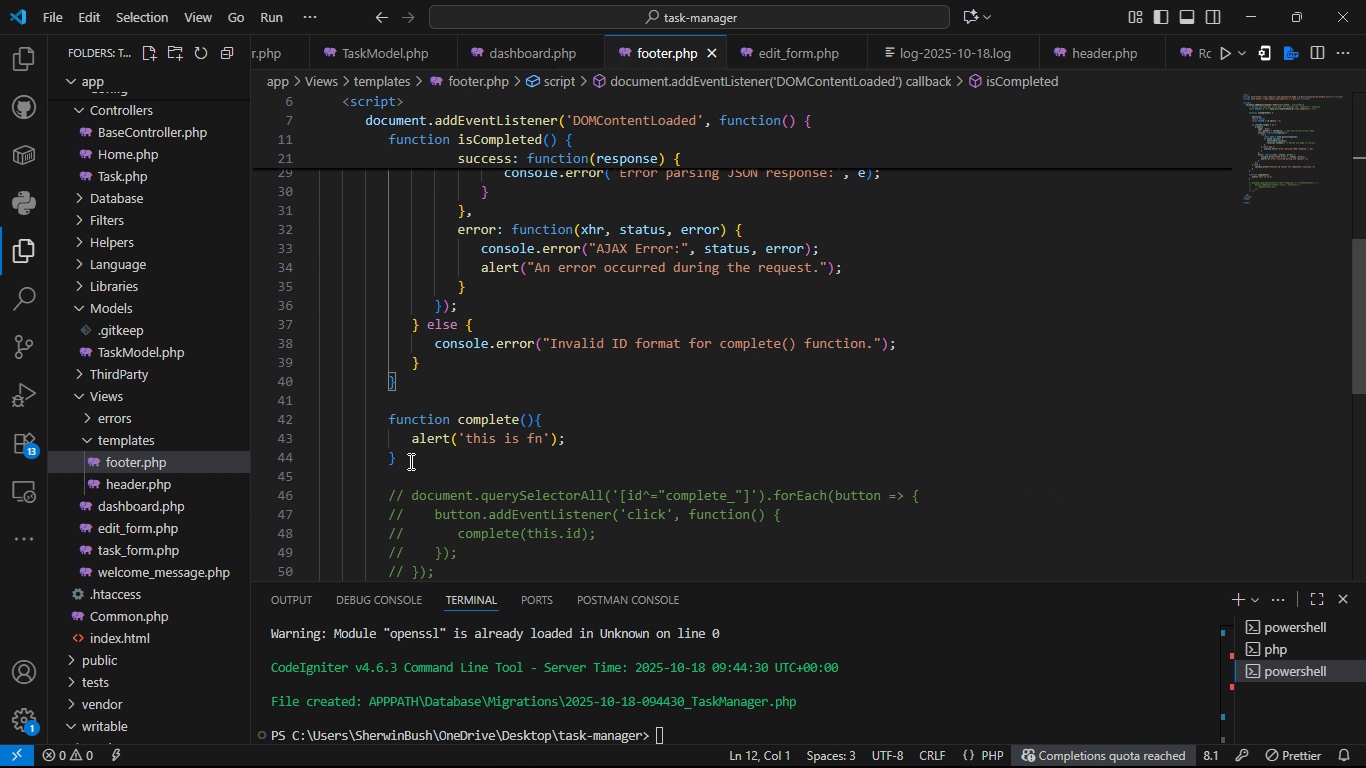 
left_click_drag(start_coordinate=[409, 461], to_coordinate=[388, 426])
 